 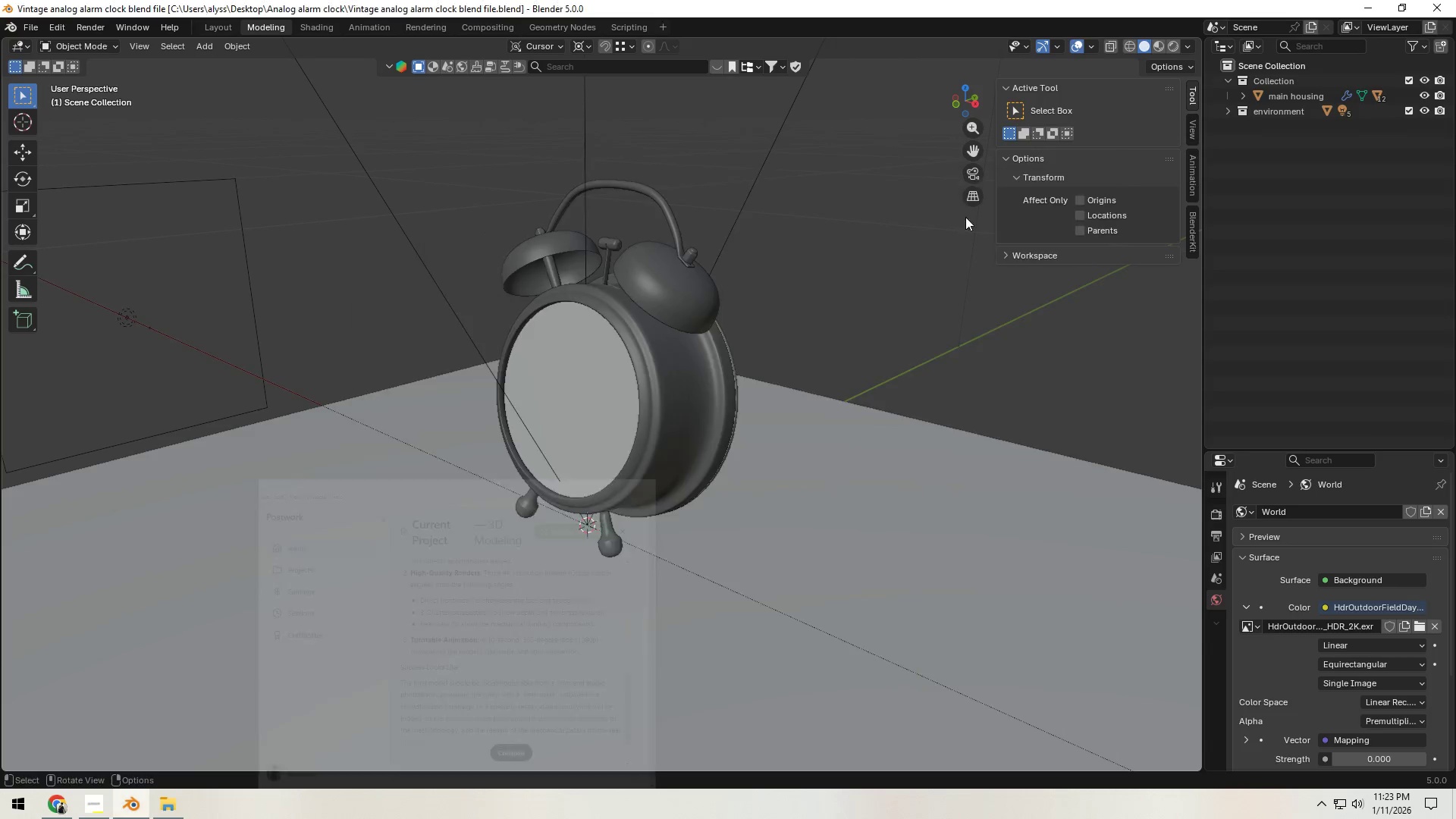 
left_click([830, 253])
 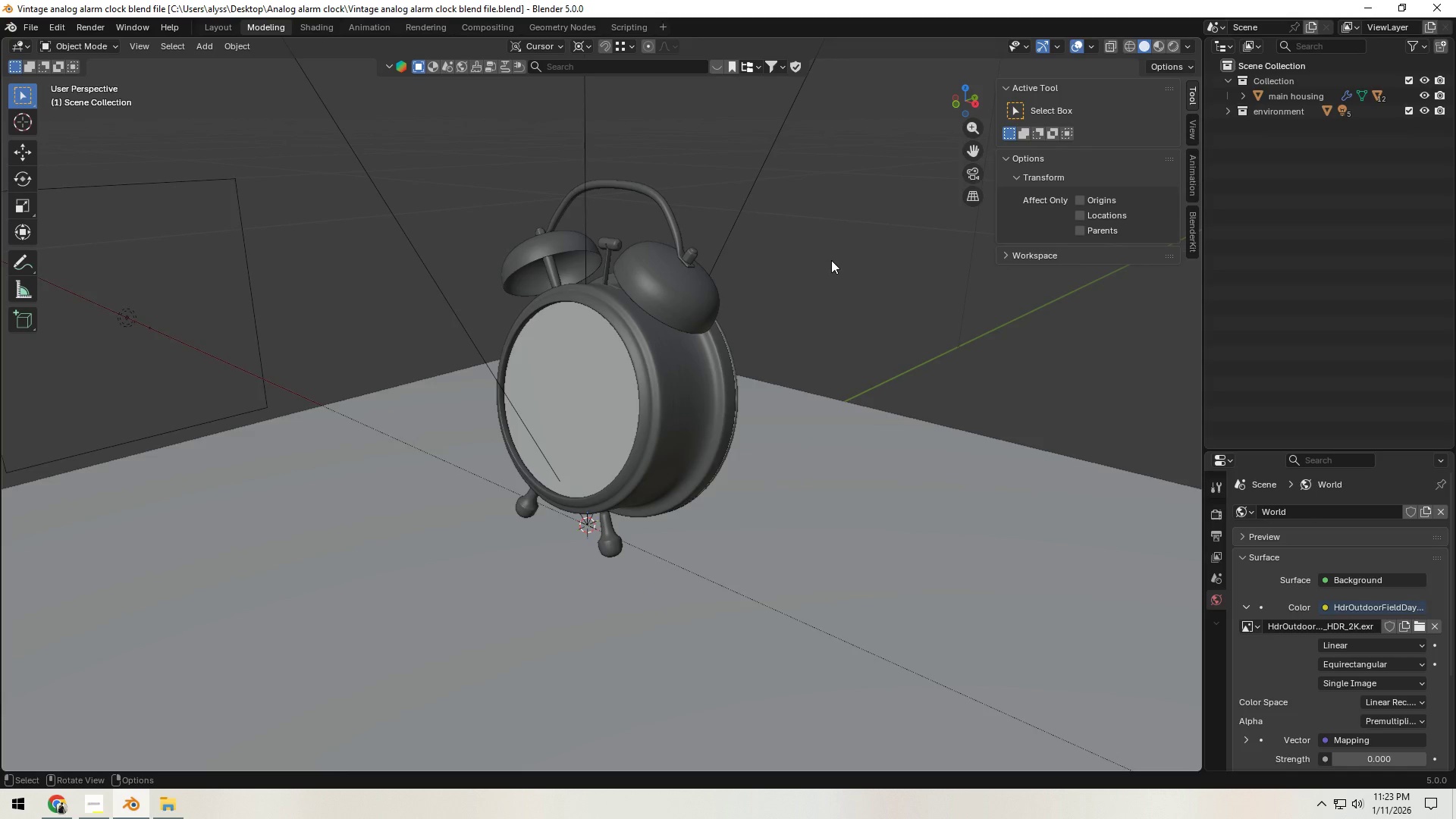 
scroll: coordinate [832, 269], scroll_direction: down, amount: 6.0
 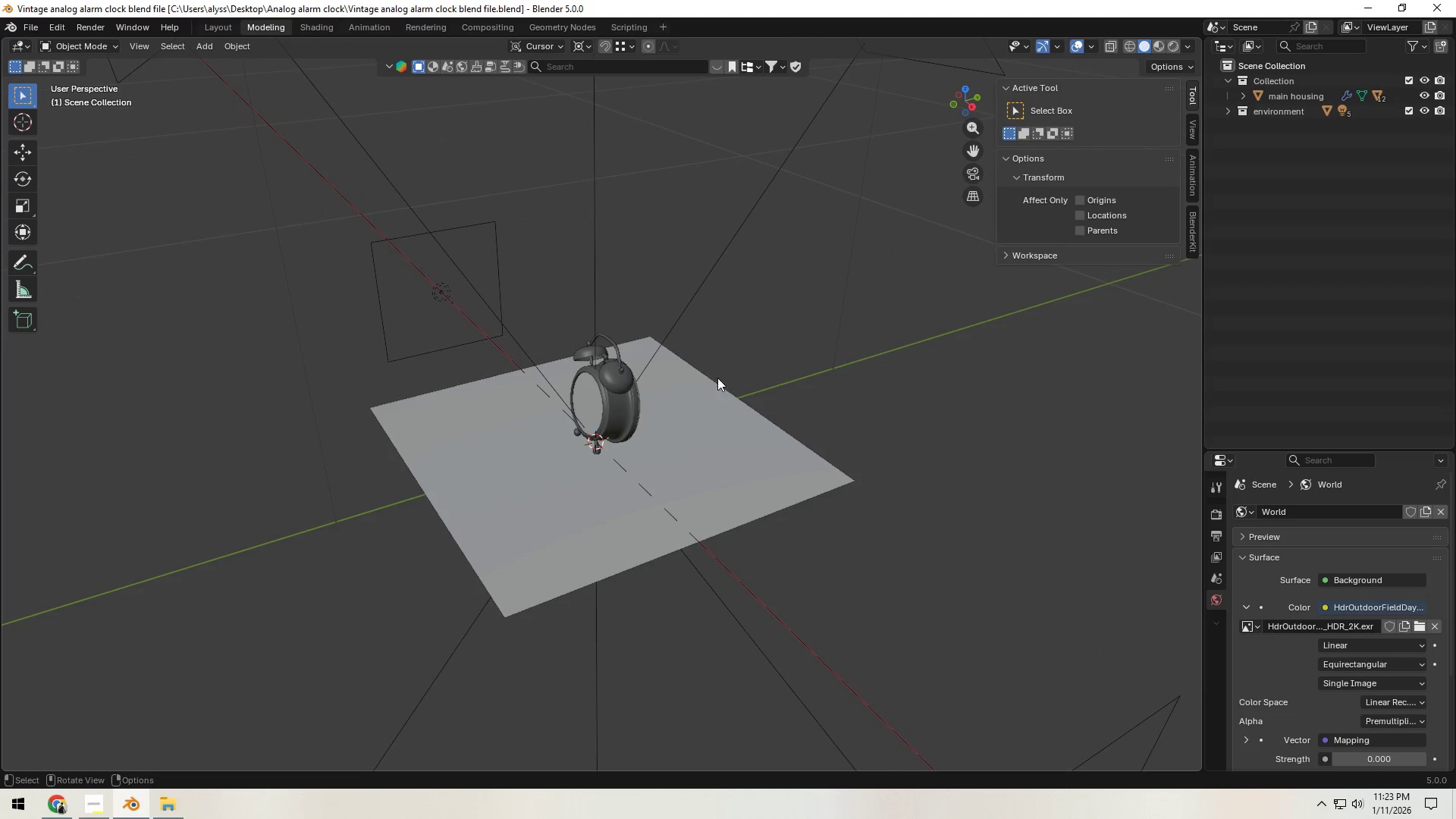 
key(Shift+A)
 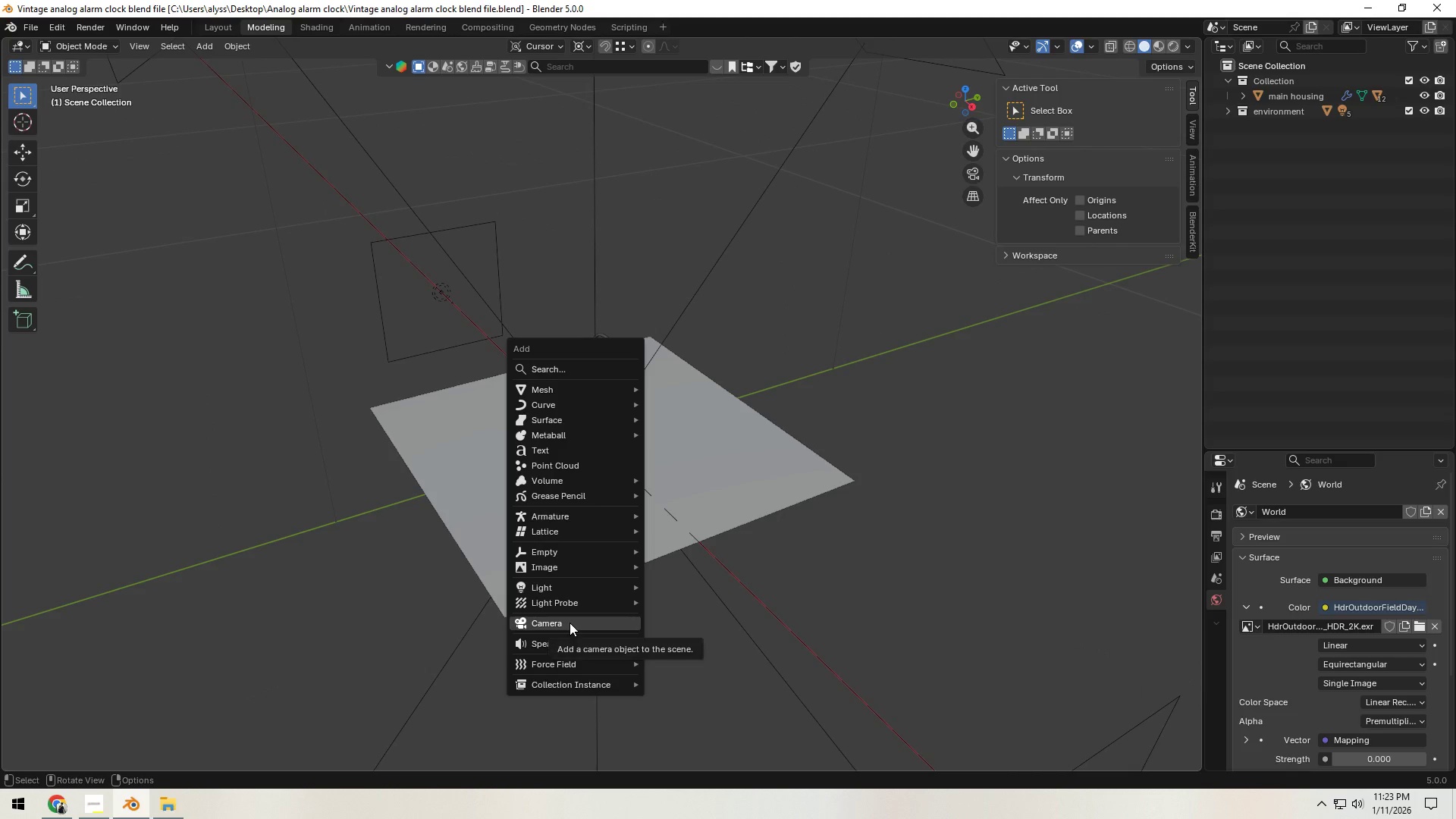 
left_click([570, 623])
 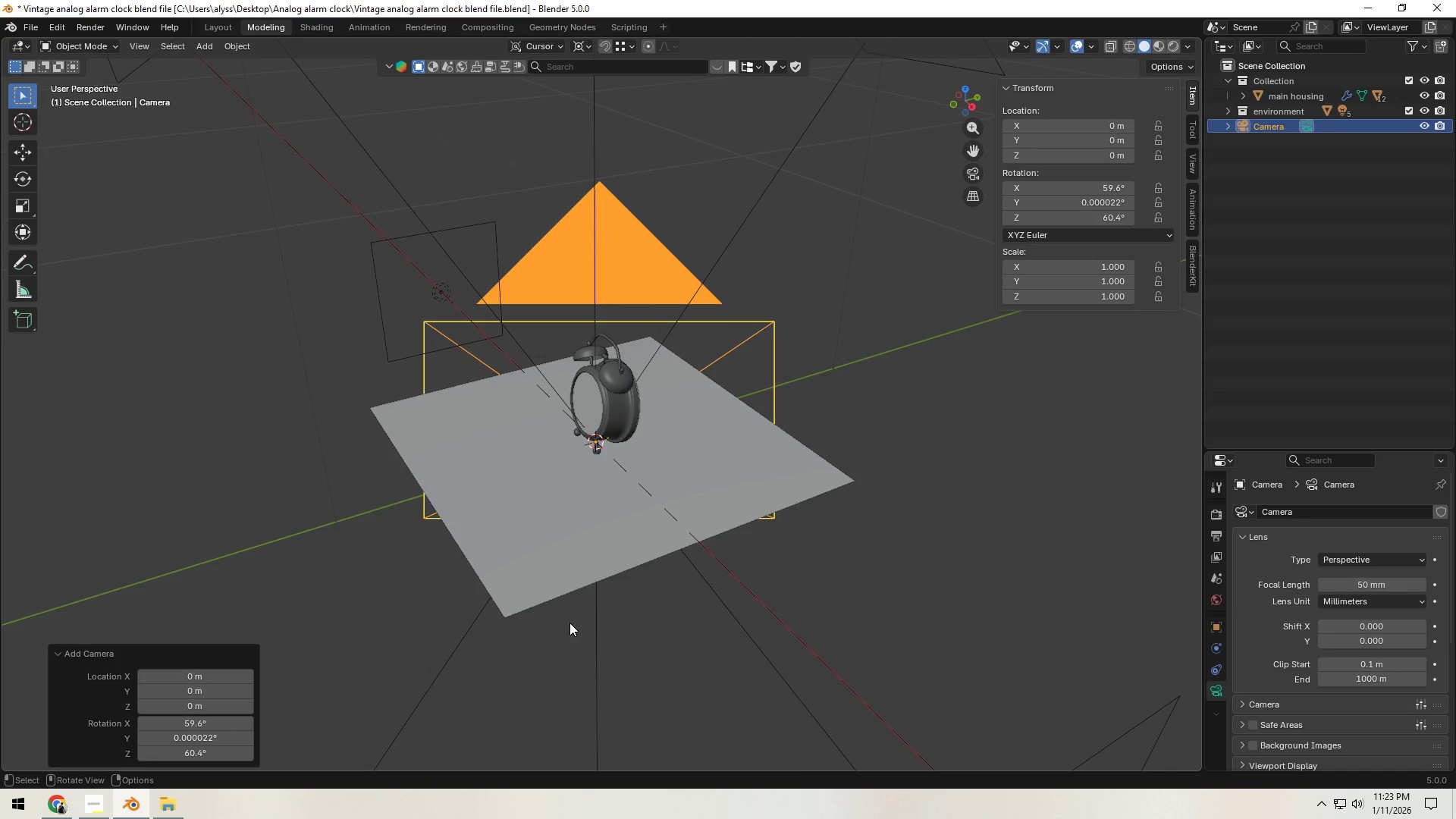 
scroll: coordinate [582, 613], scroll_direction: down, amount: 2.0
 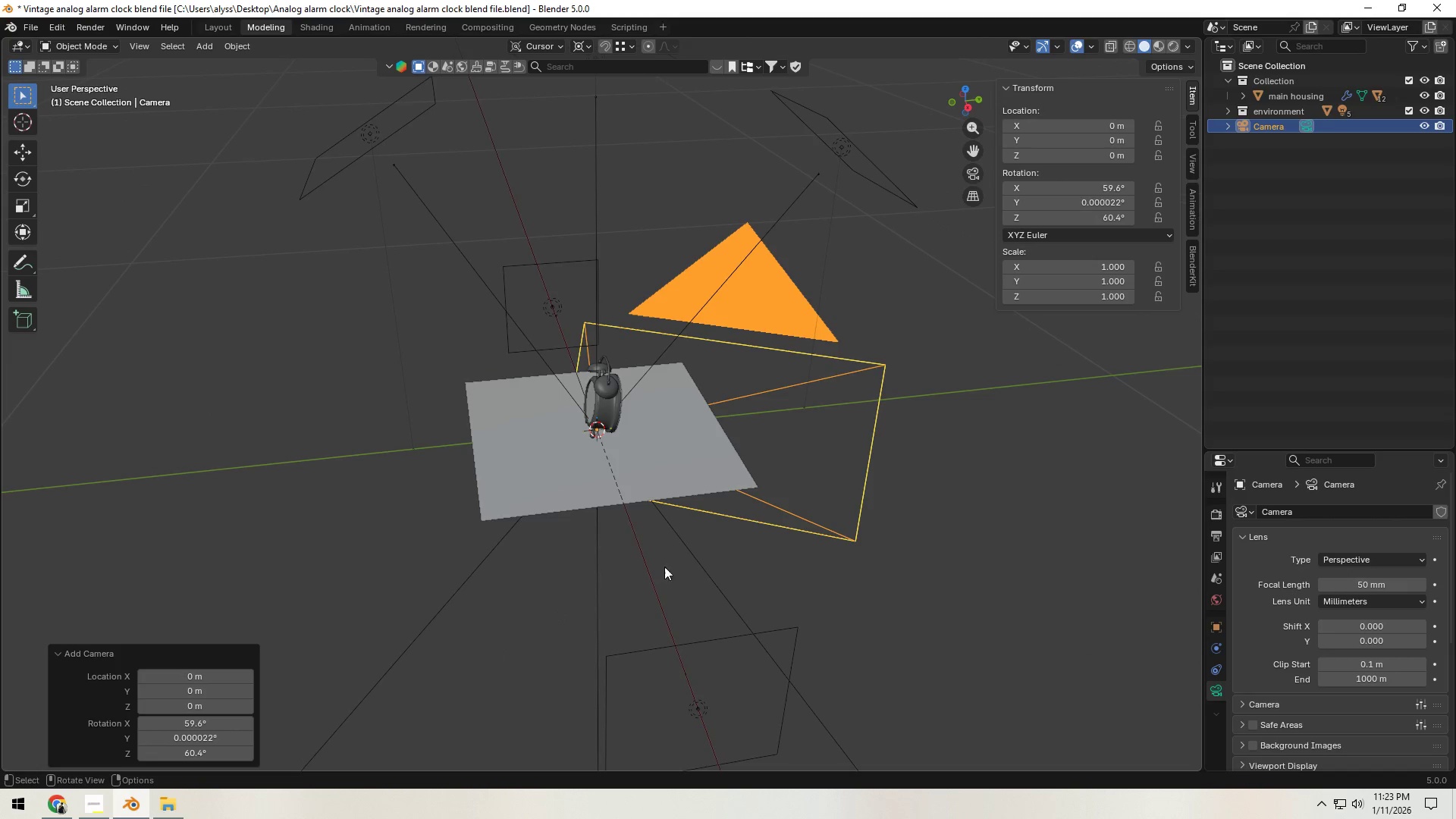 
hold_key(key=AltLeft, duration=0.53)
 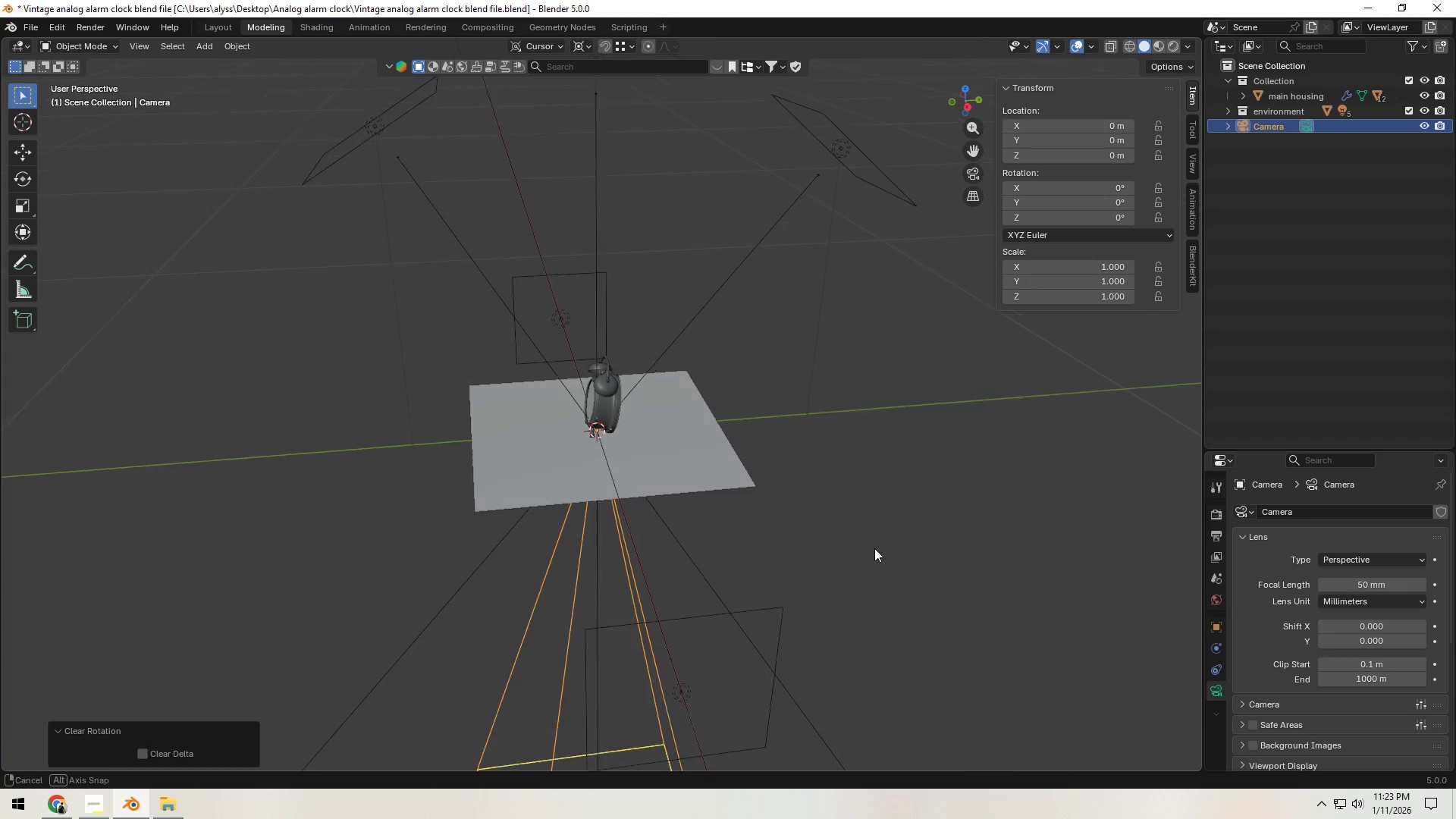 
type(rrx90)
key(NumpadEnter)
type(g)
 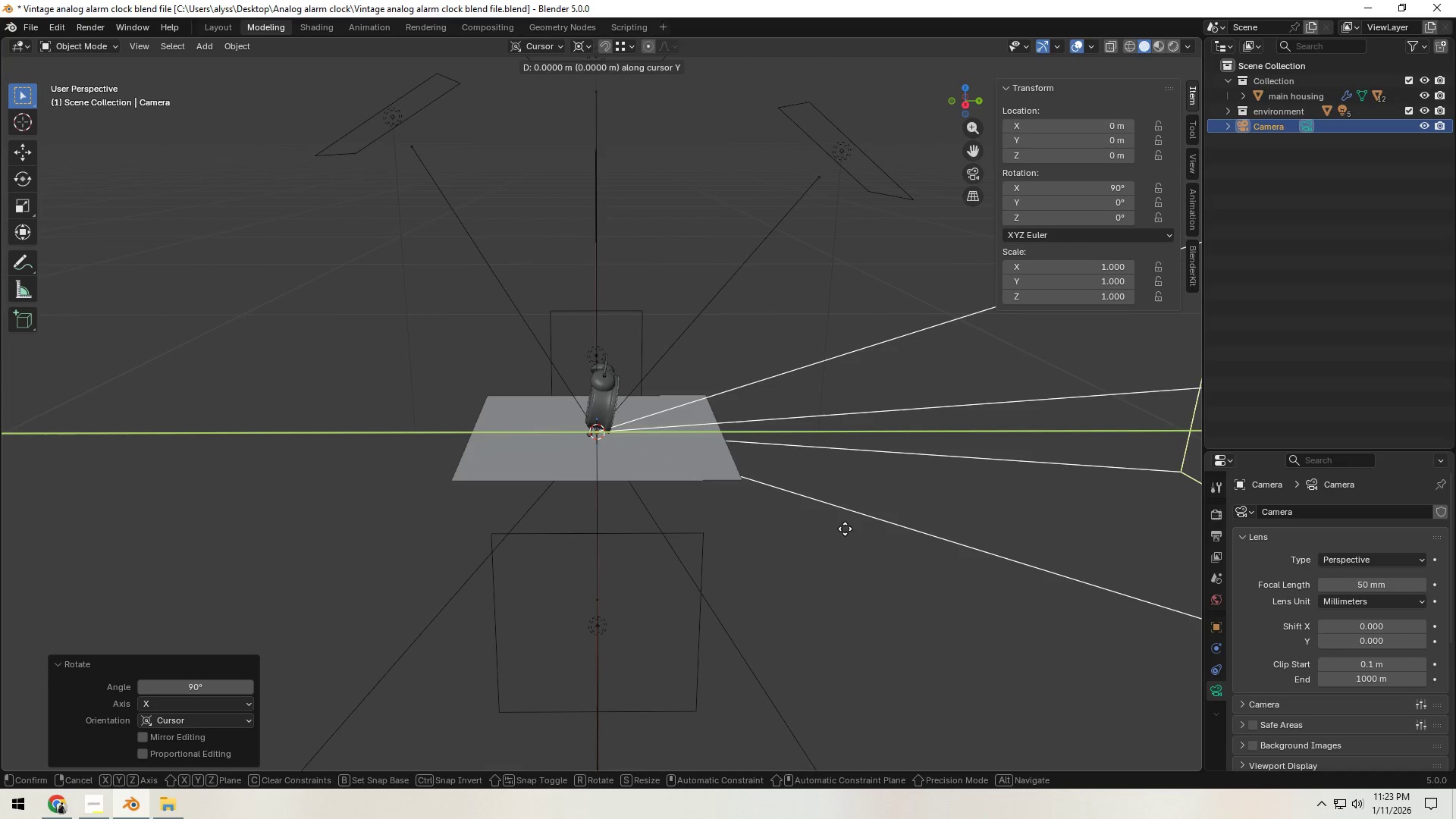 
key(Y)
 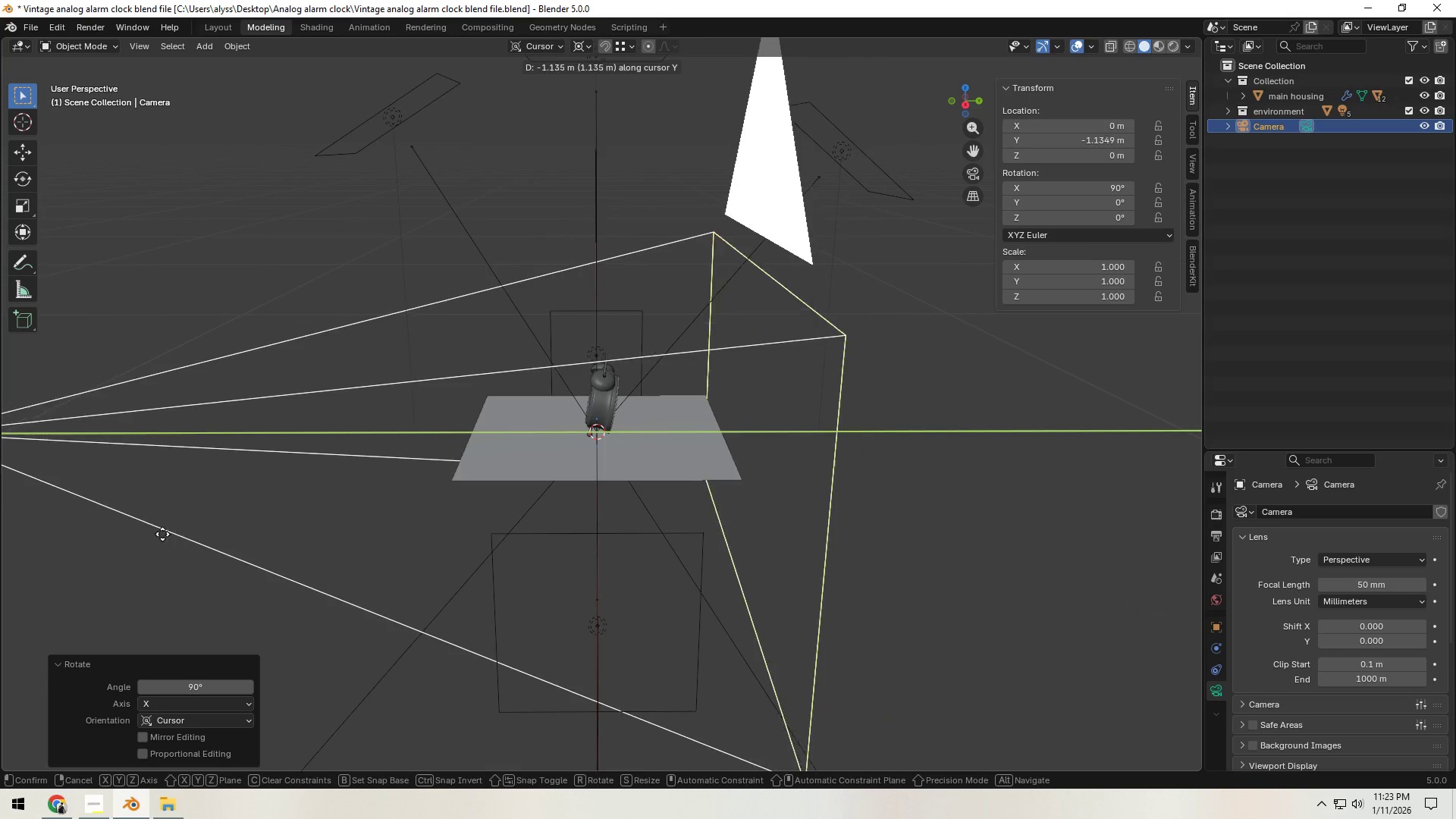 
left_click([64, 537])
 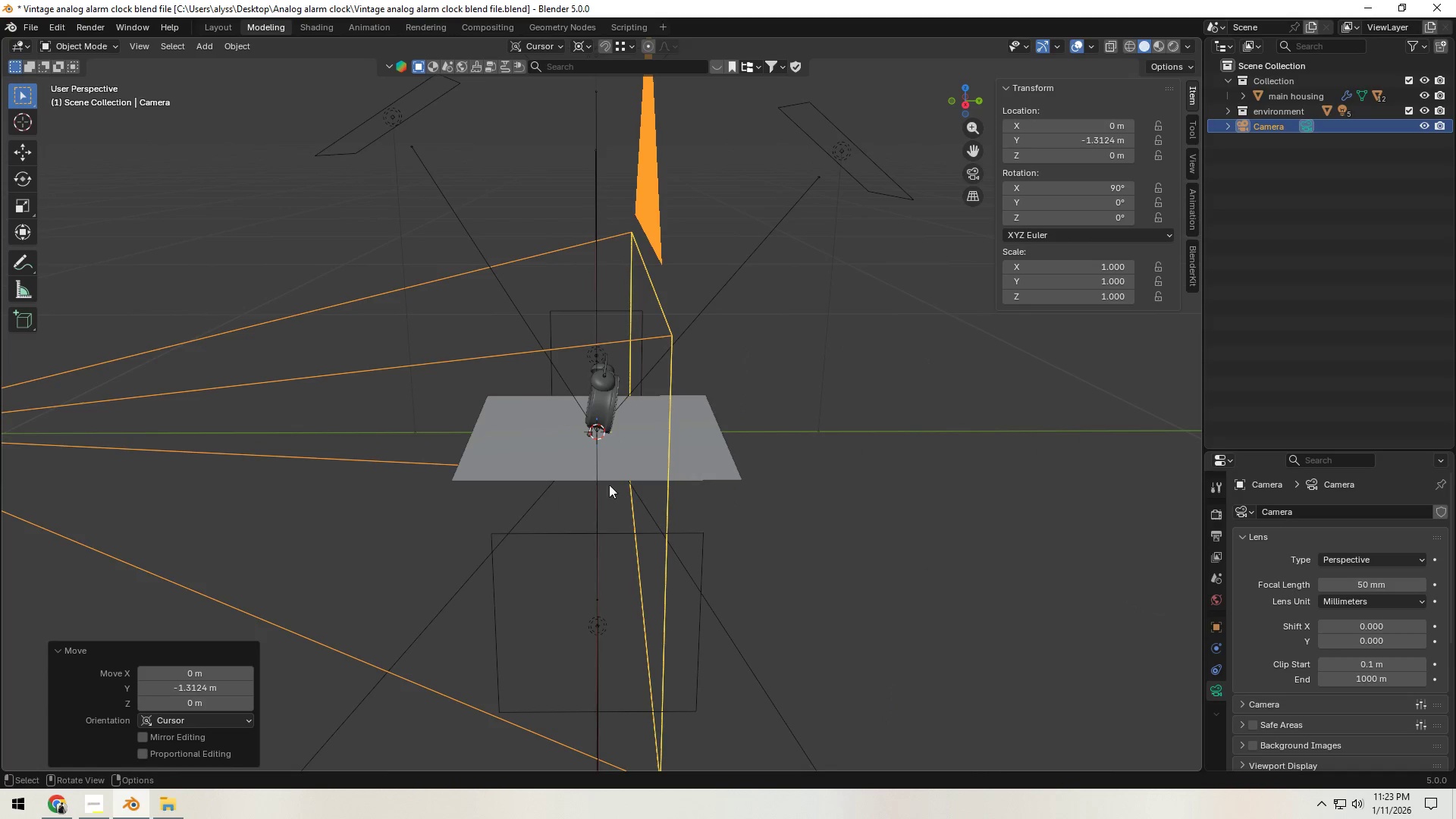 
left_click([695, 469])
 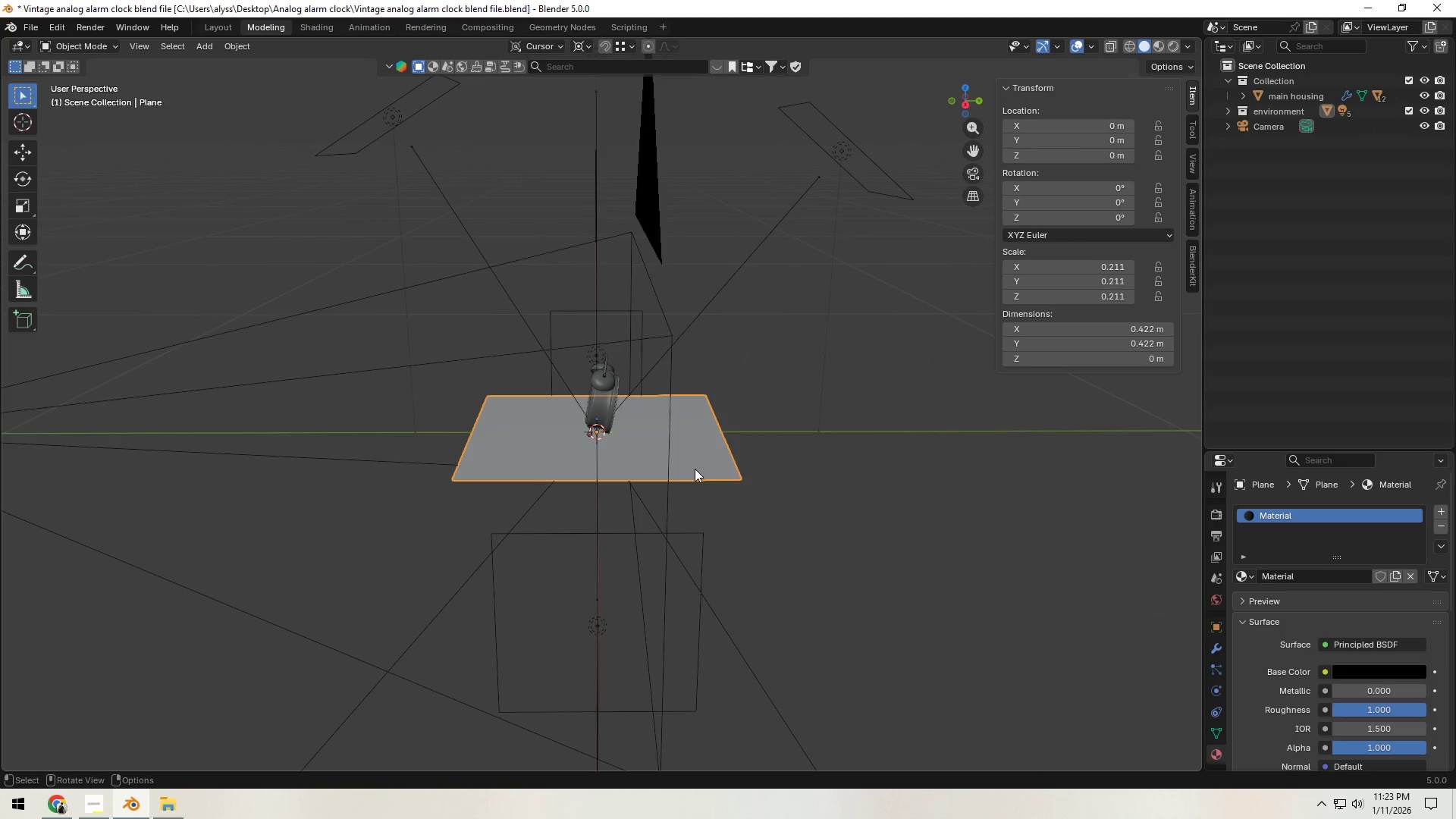 
key(X)
 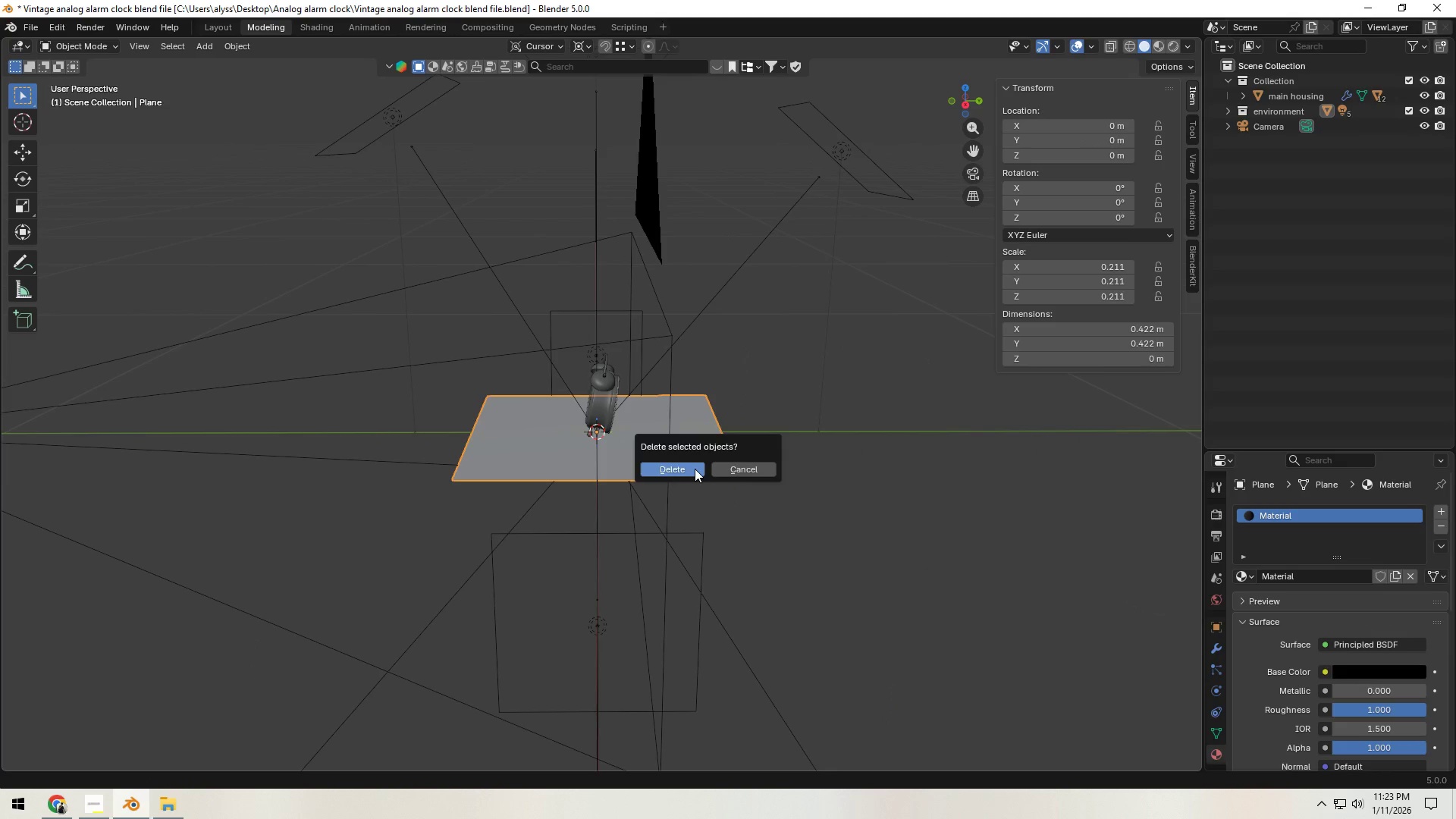 
left_click([695, 469])
 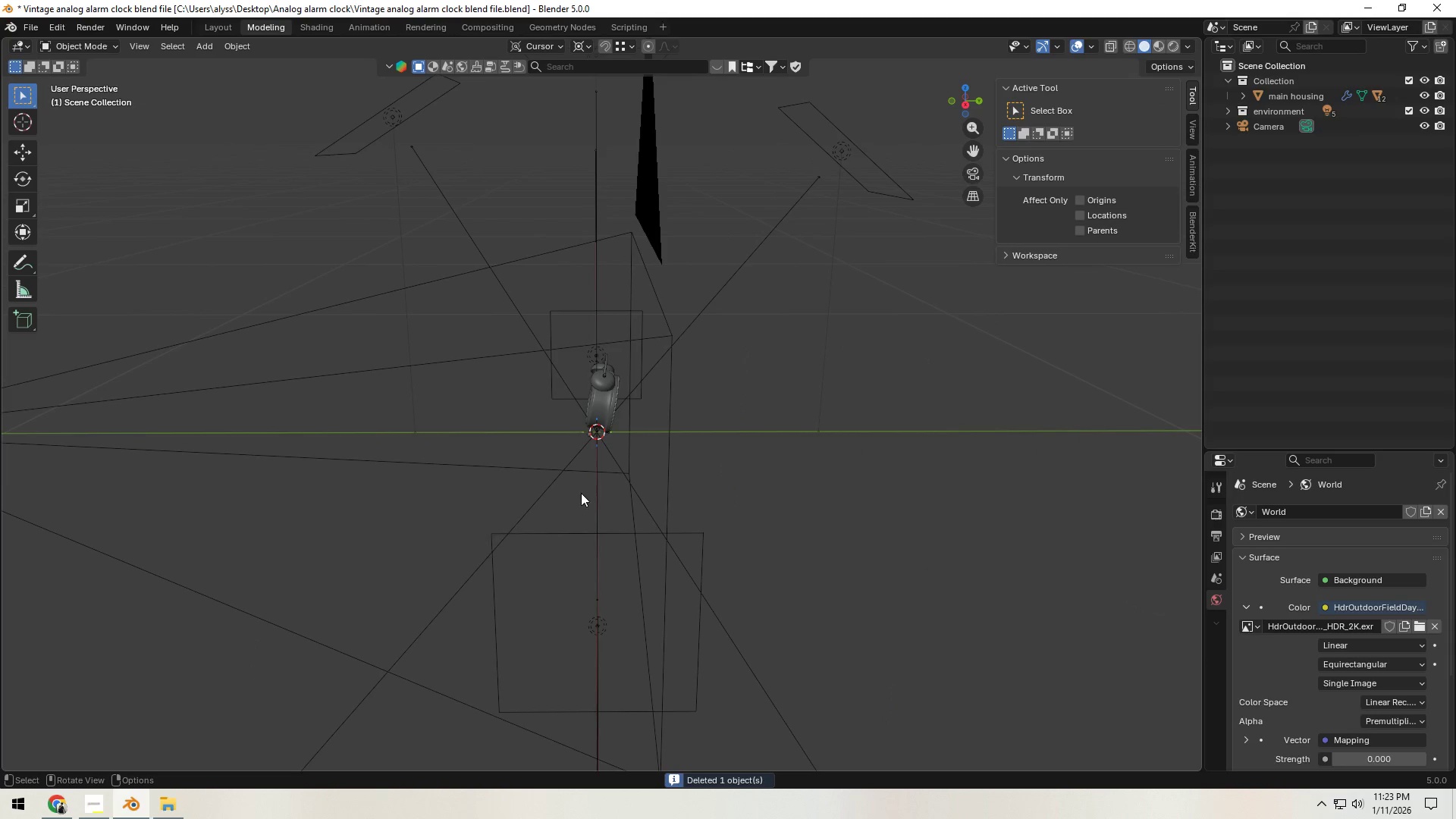 
hold_key(key=Backquote, duration=0.34)
 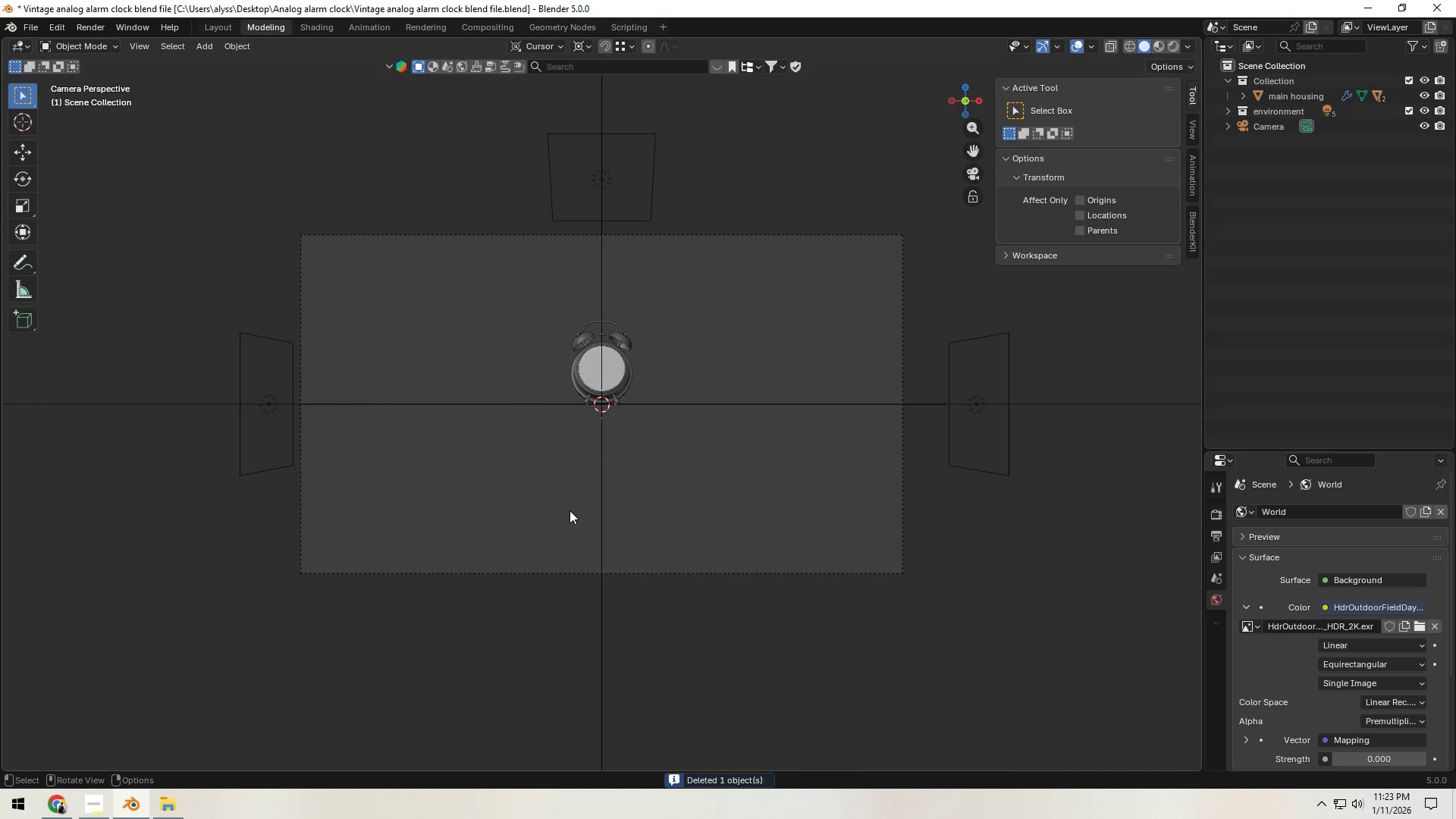 
hold_key(key=ShiftLeft, duration=0.38)
 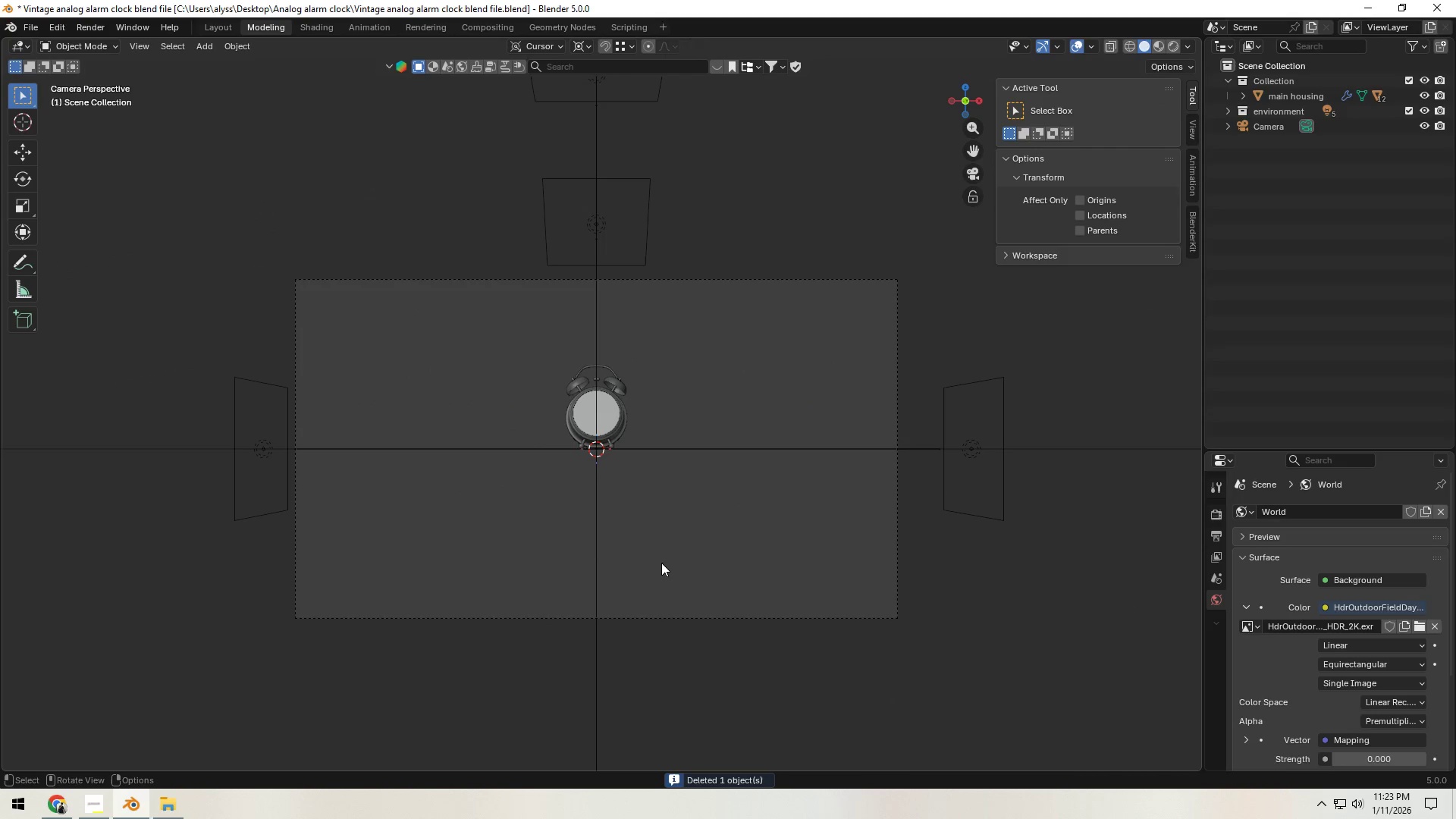 
type(gz)
 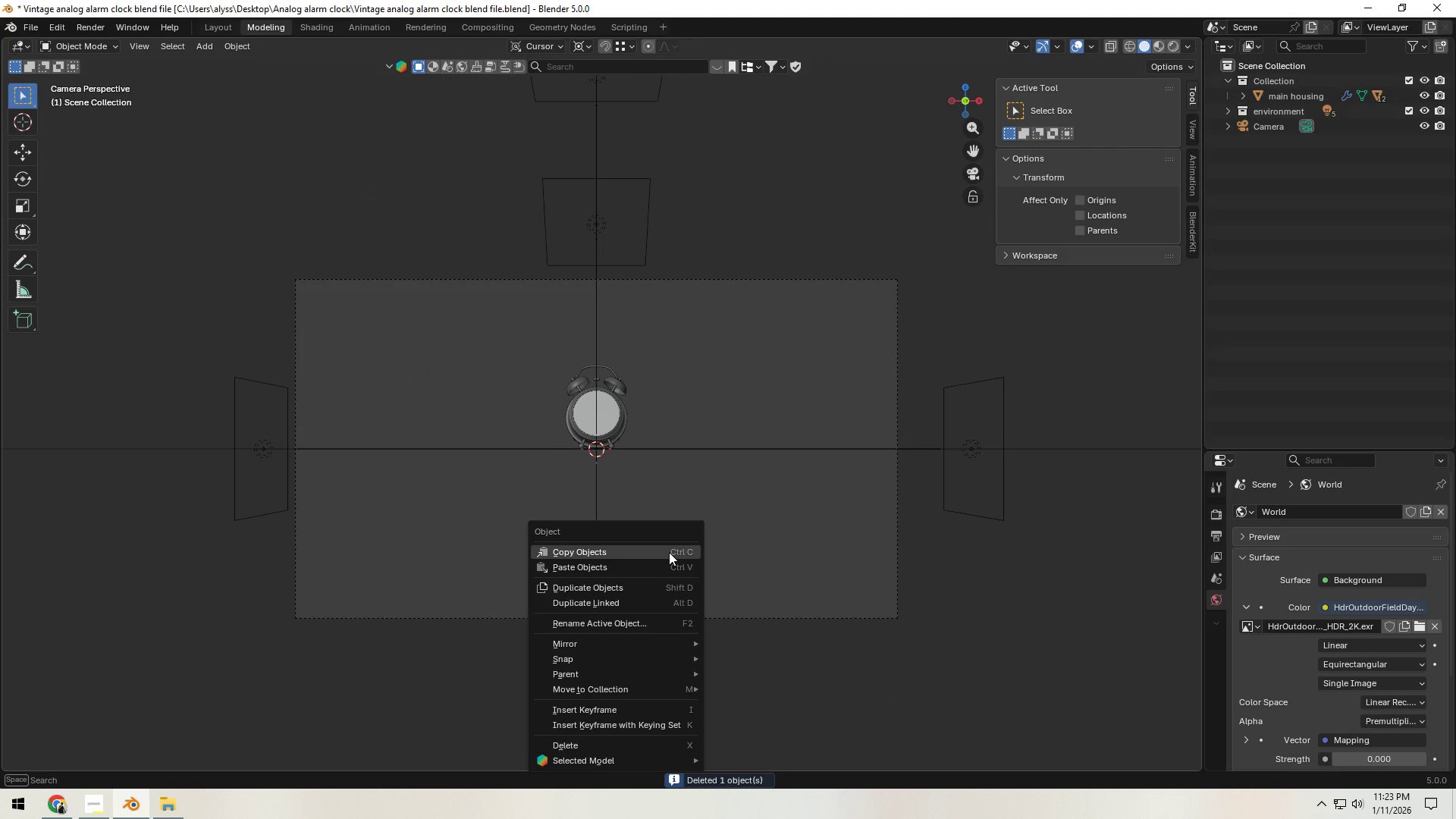 
right_click([669, 552])
 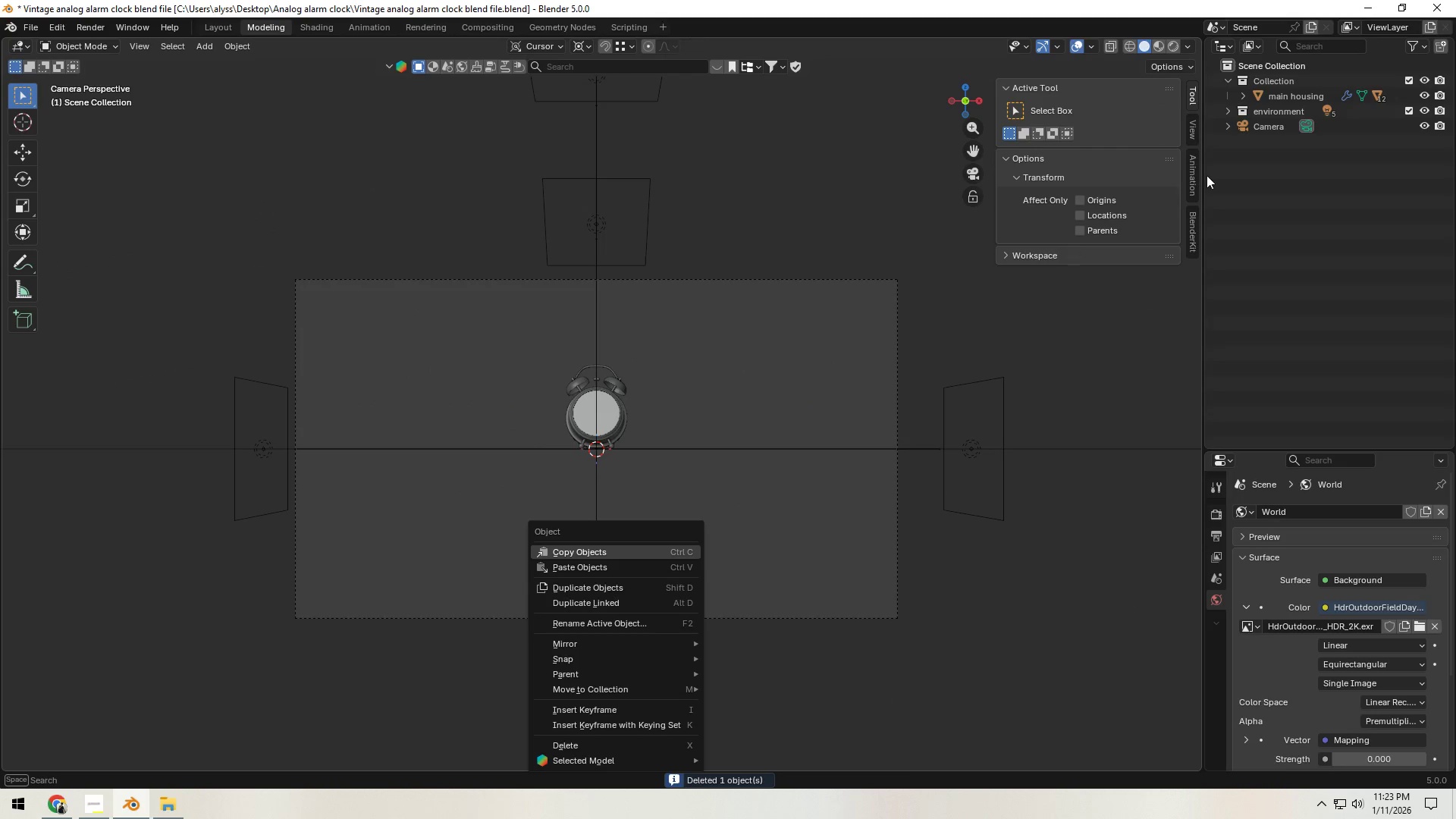 
left_click([1268, 130])
 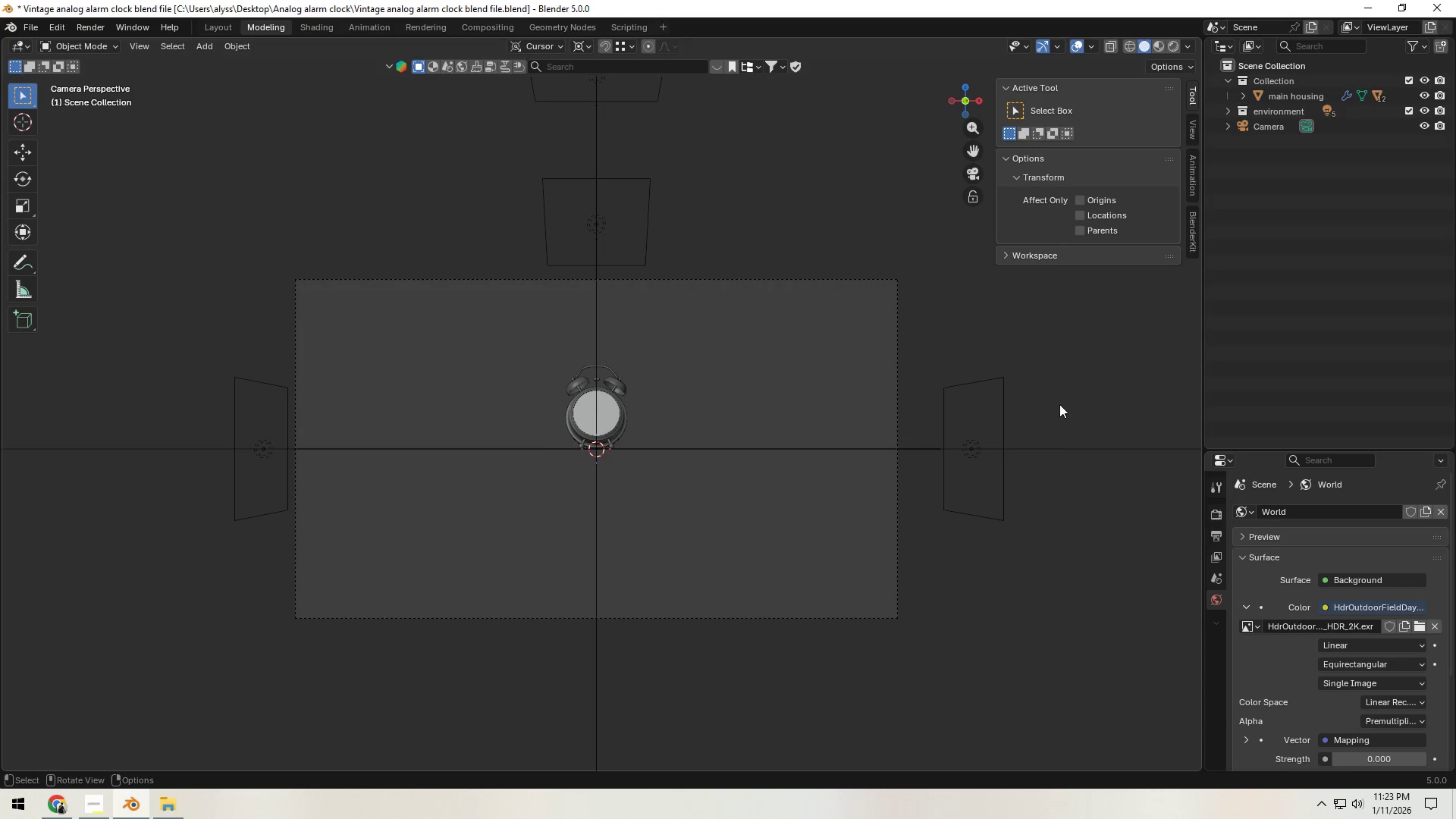 
type(gz)
 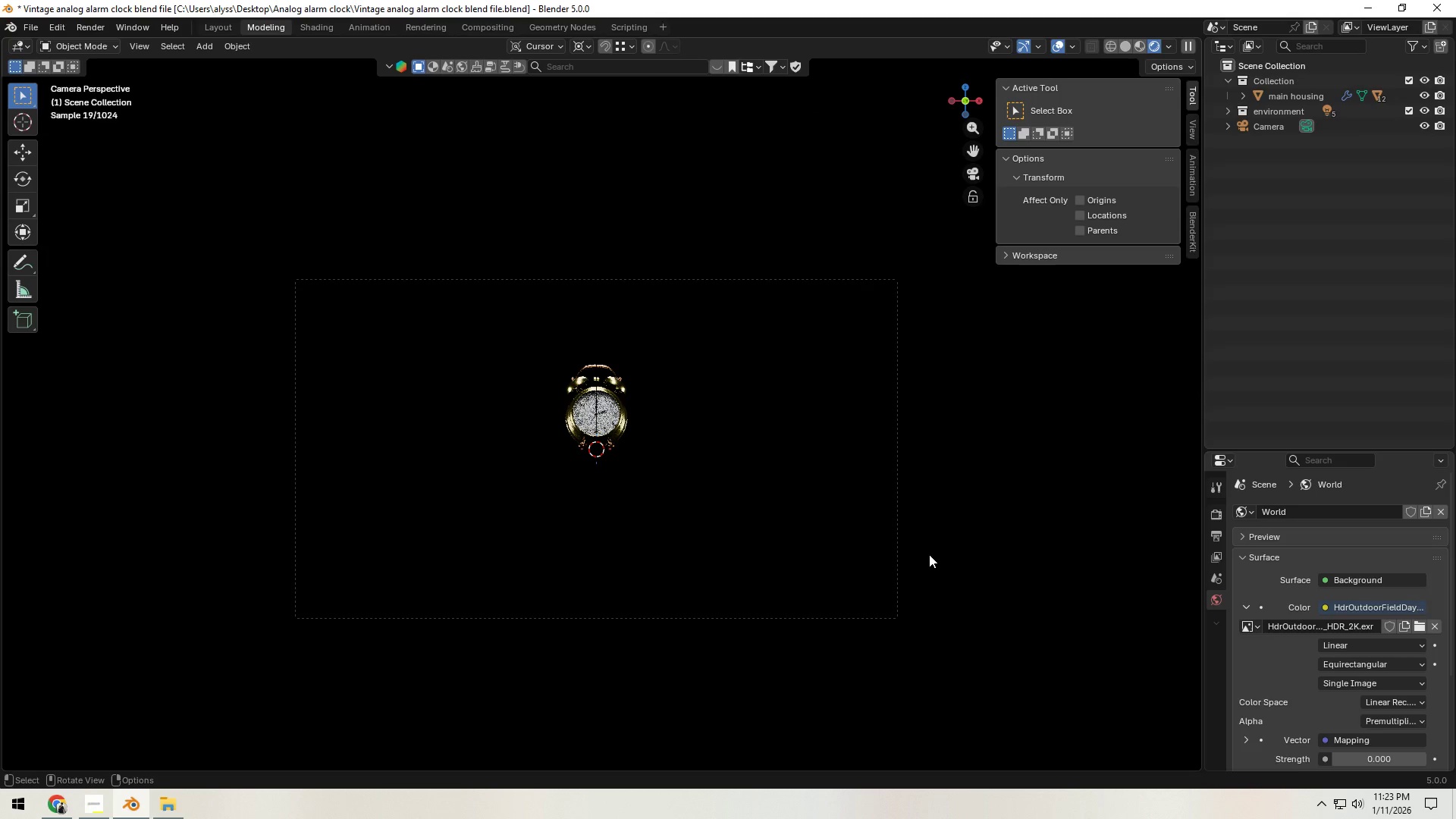 
hold_key(key=Z, duration=1.52)
 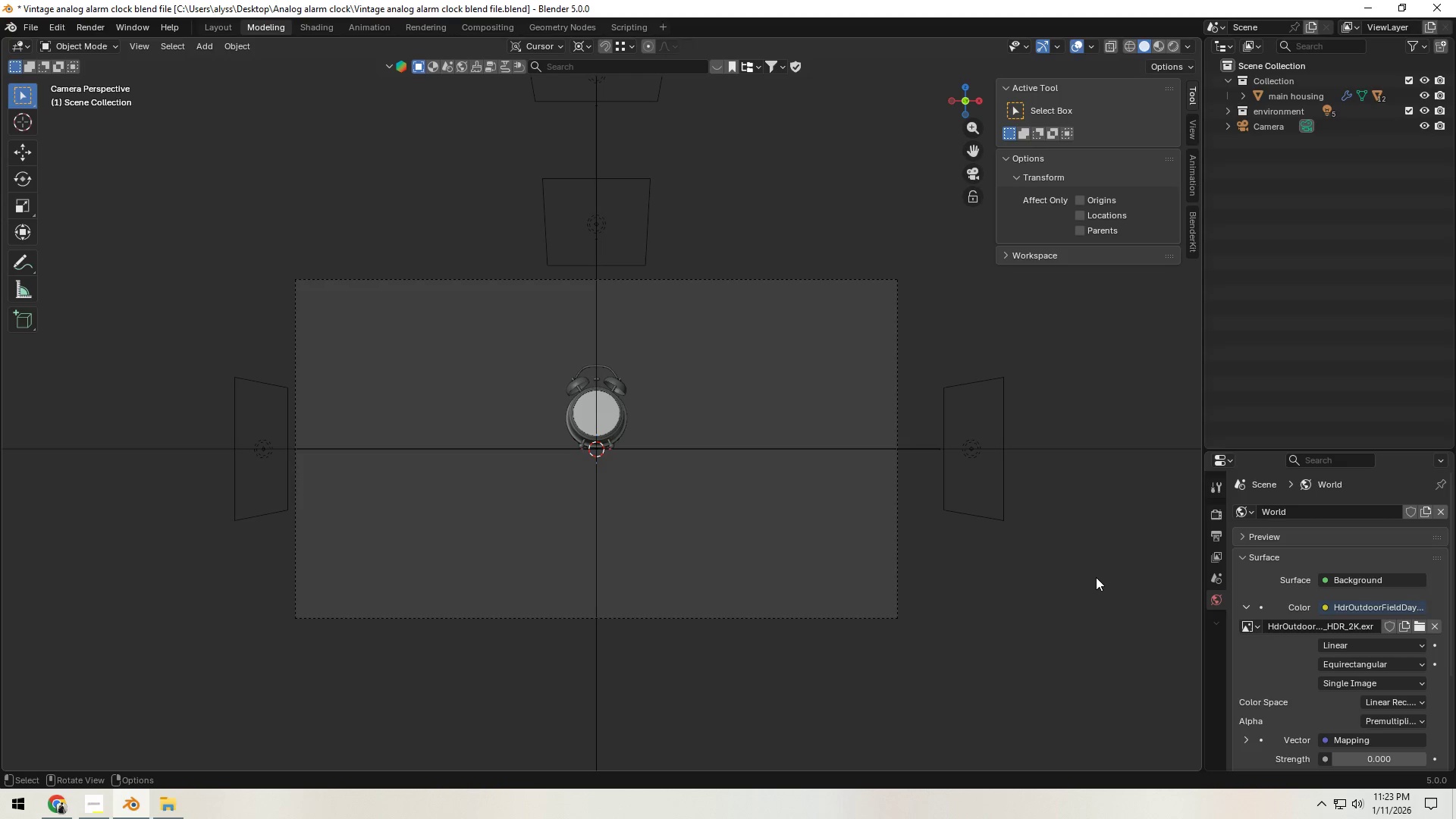 
hold_key(key=Z, duration=0.36)
 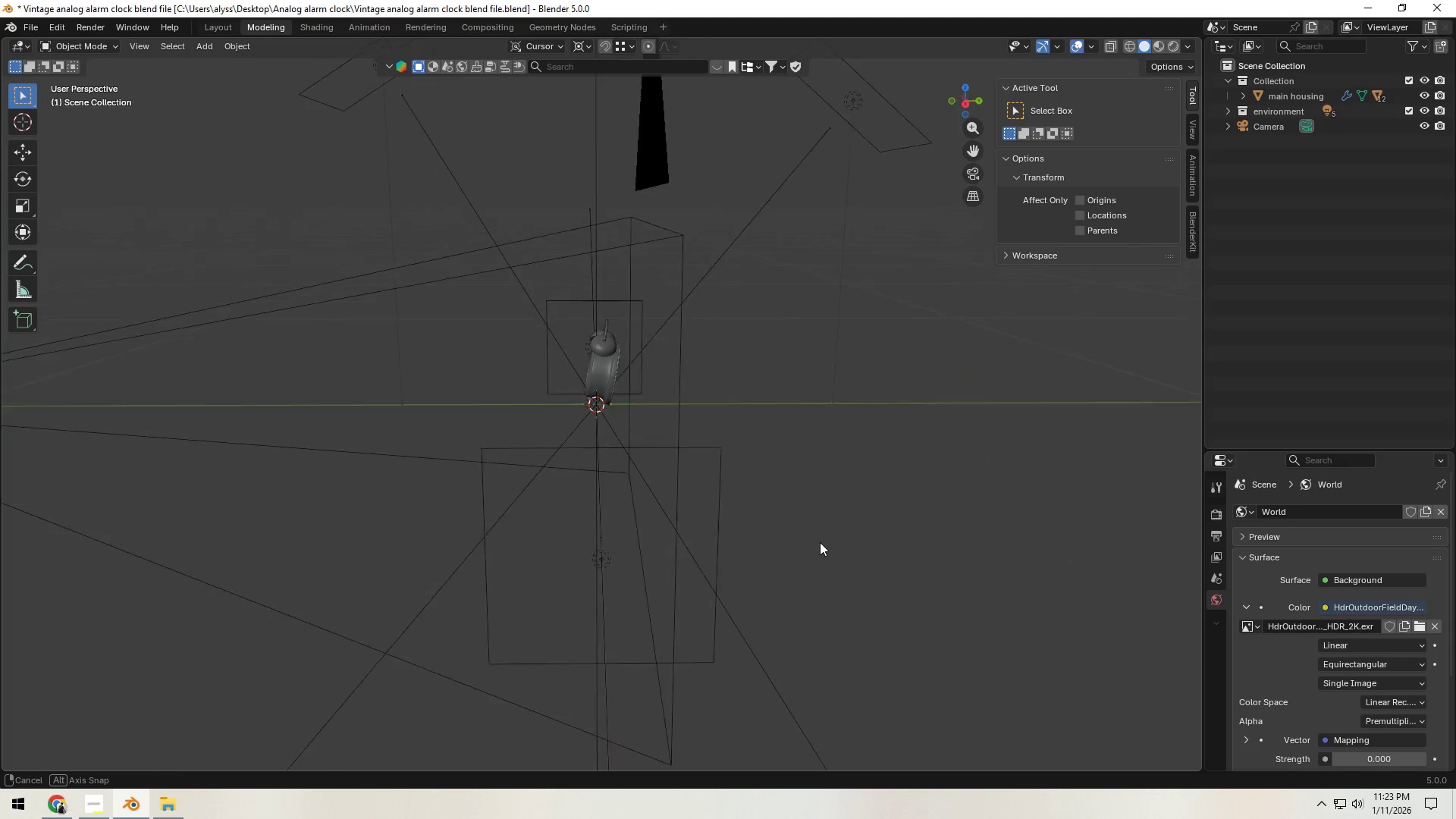 
scroll: coordinate [679, 554], scroll_direction: down, amount: 4.0
 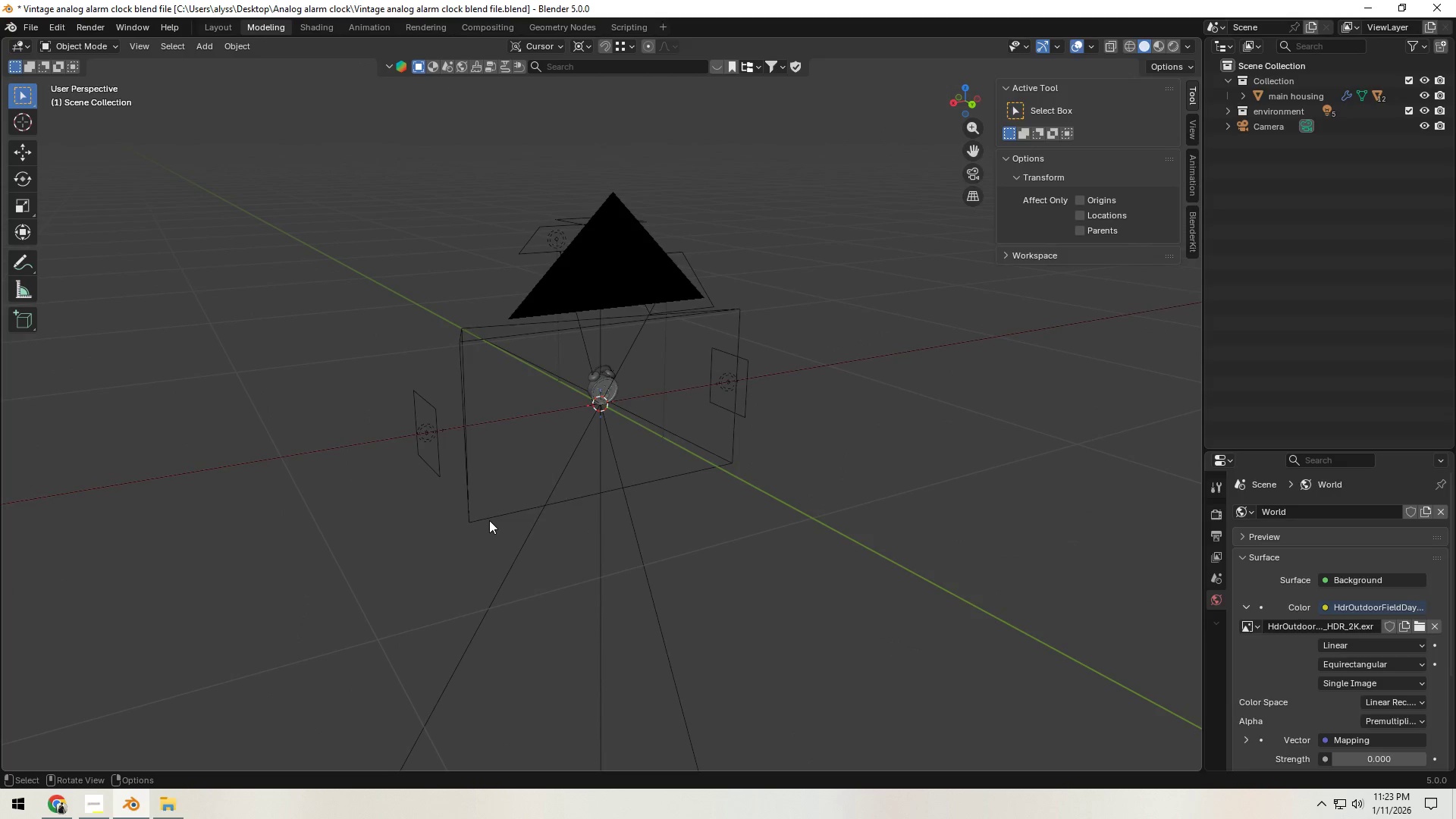 
left_click([488, 520])
 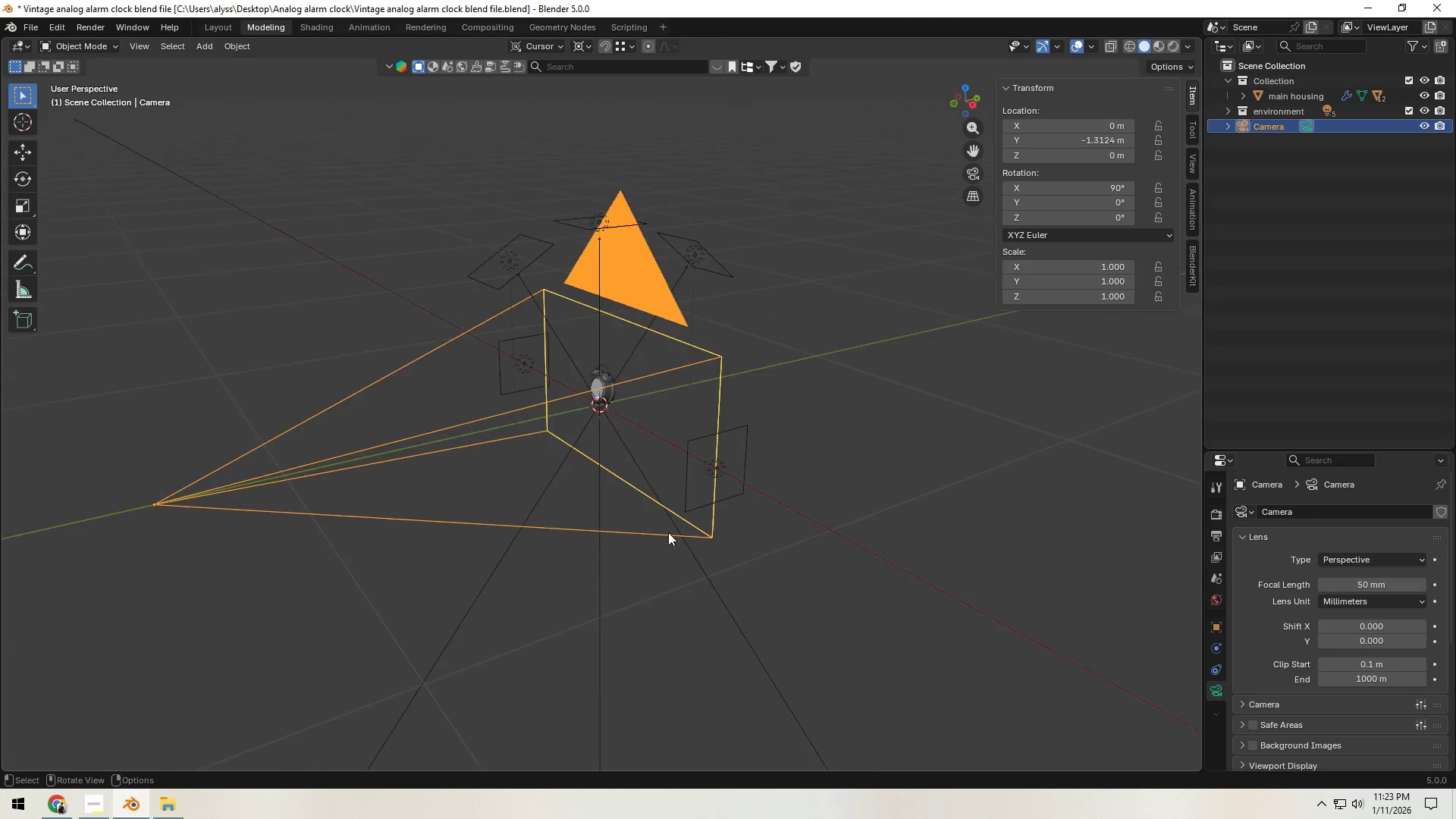 
key(S)
 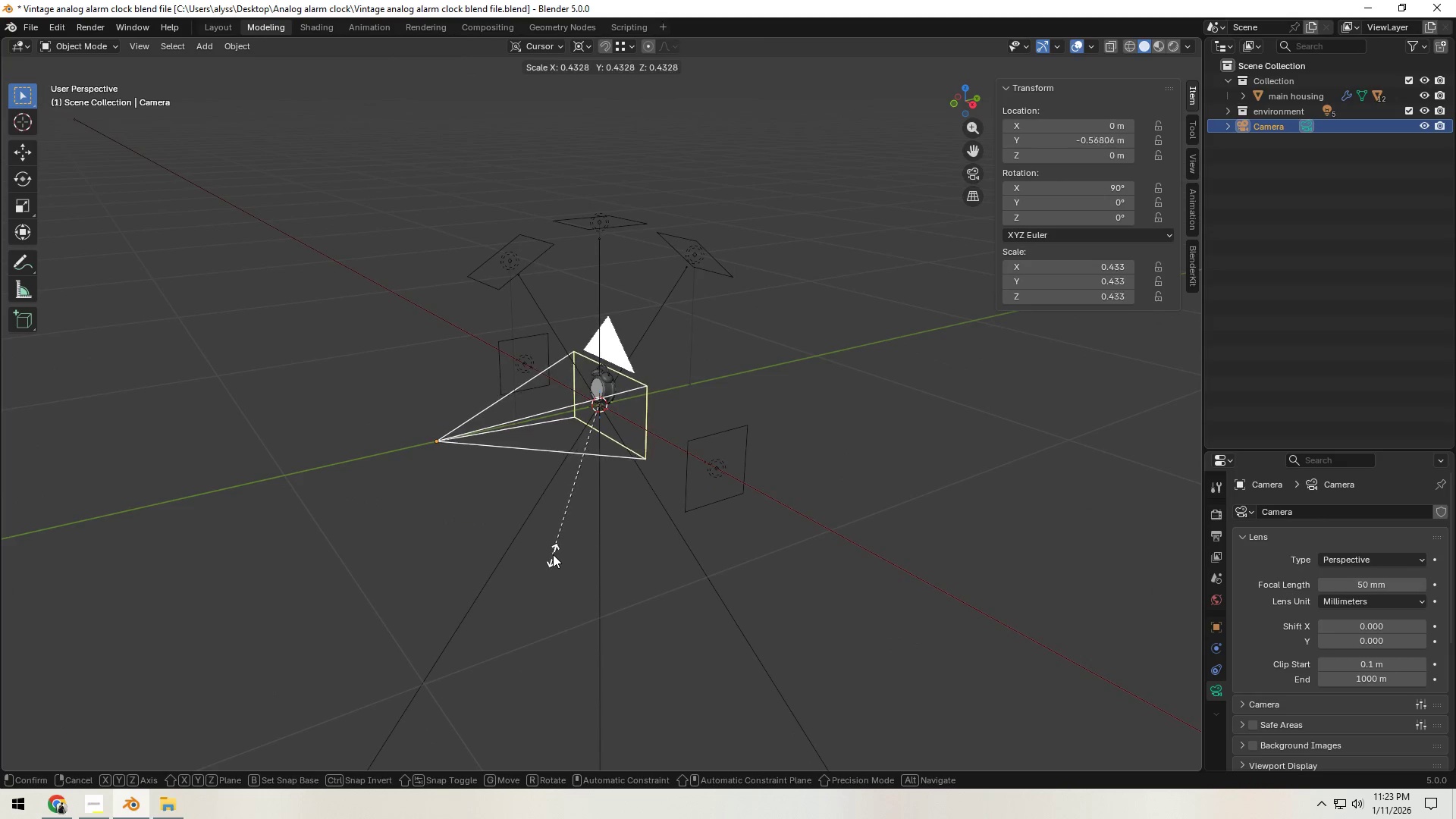 
right_click([559, 552])
 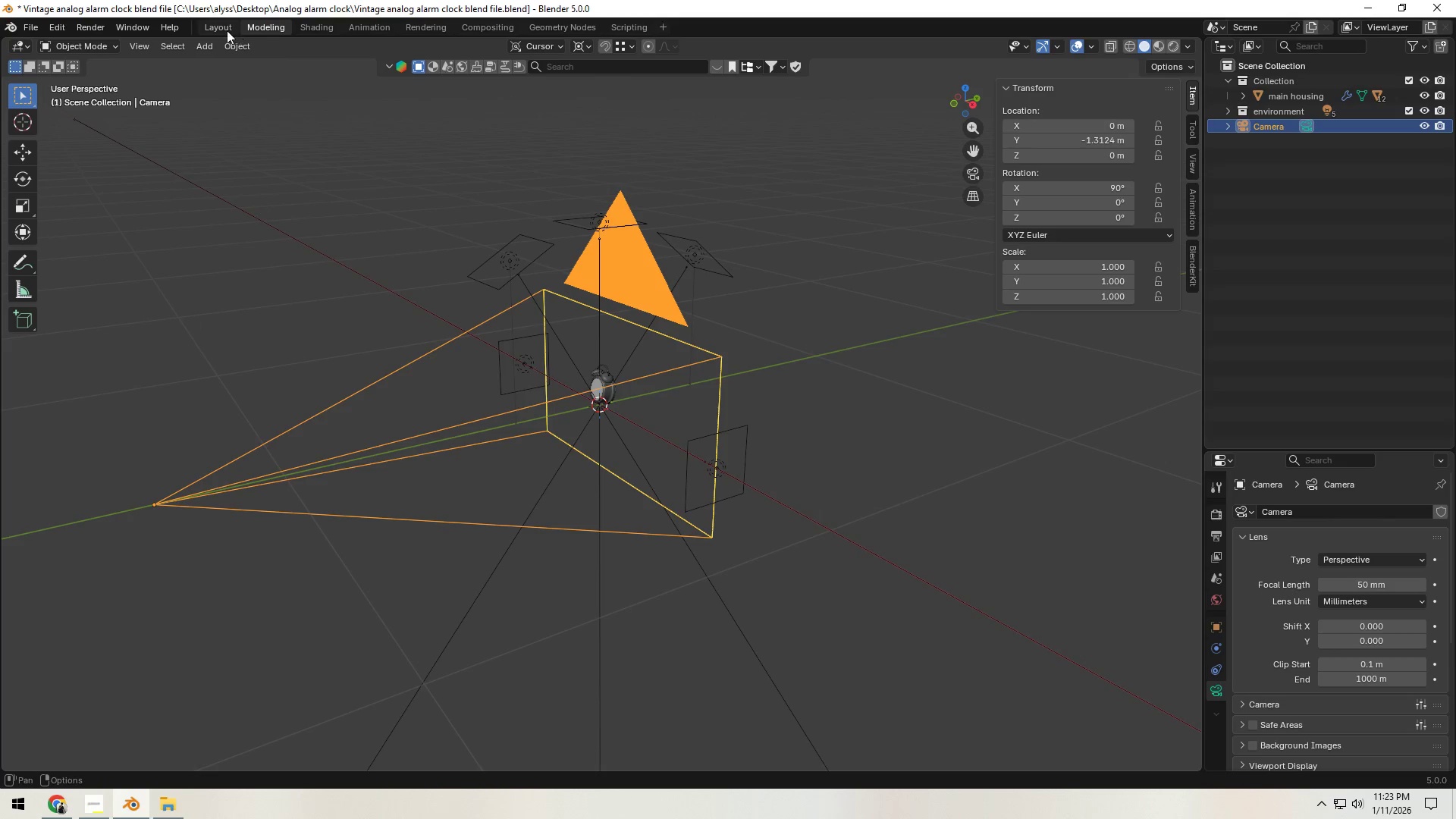 
left_click([582, 49])
 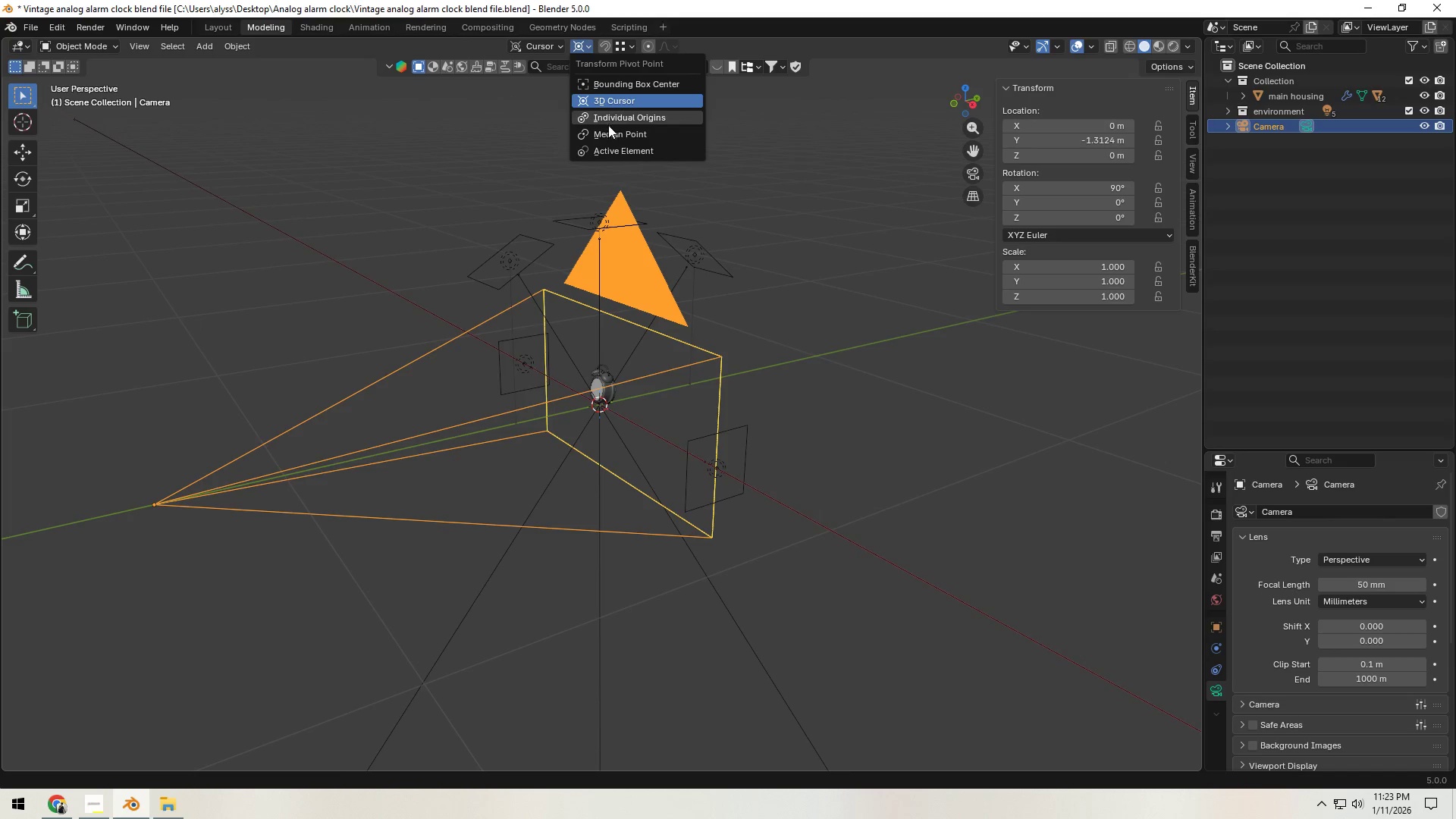 
left_click([608, 131])
 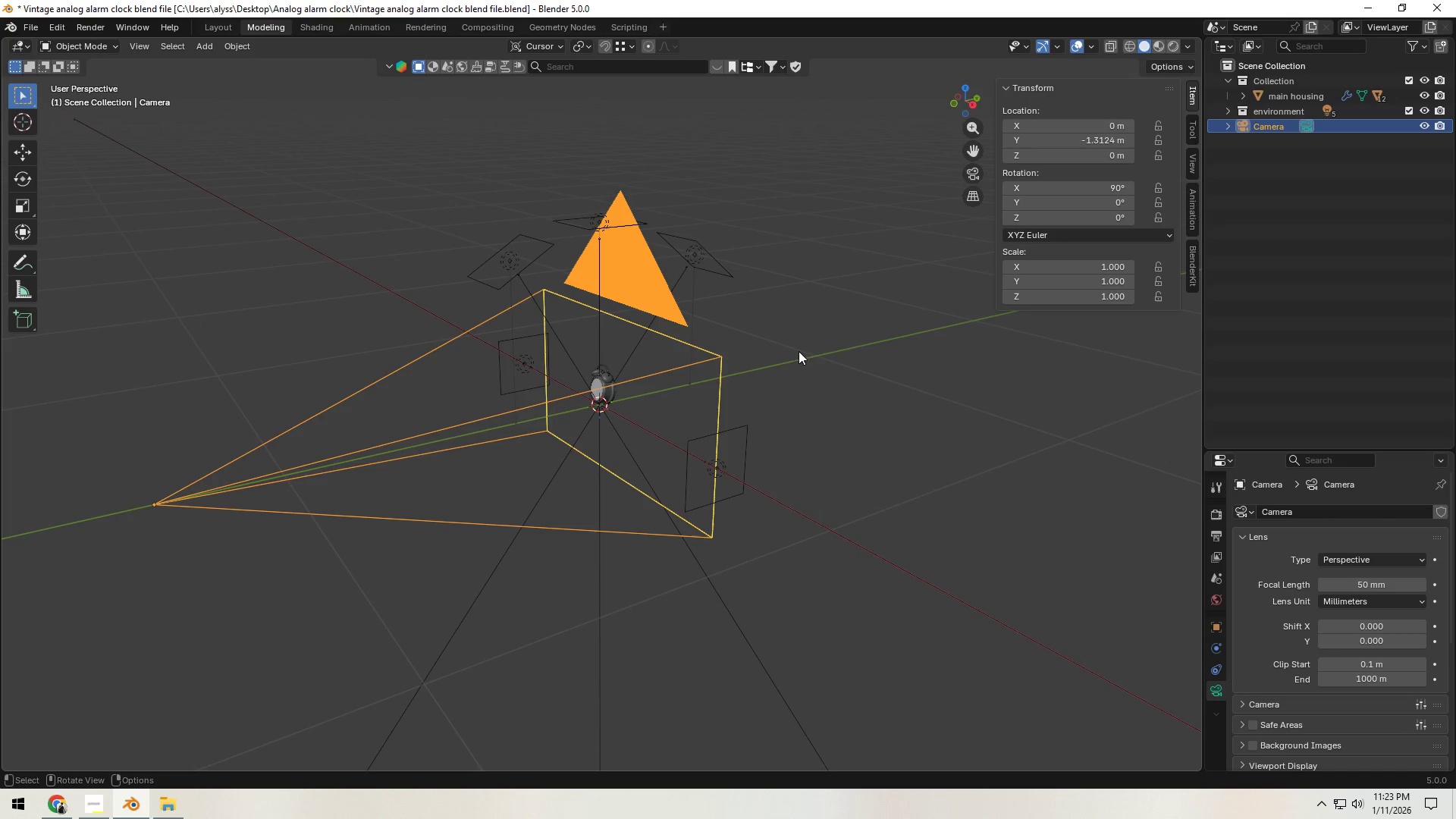 
key(S)
 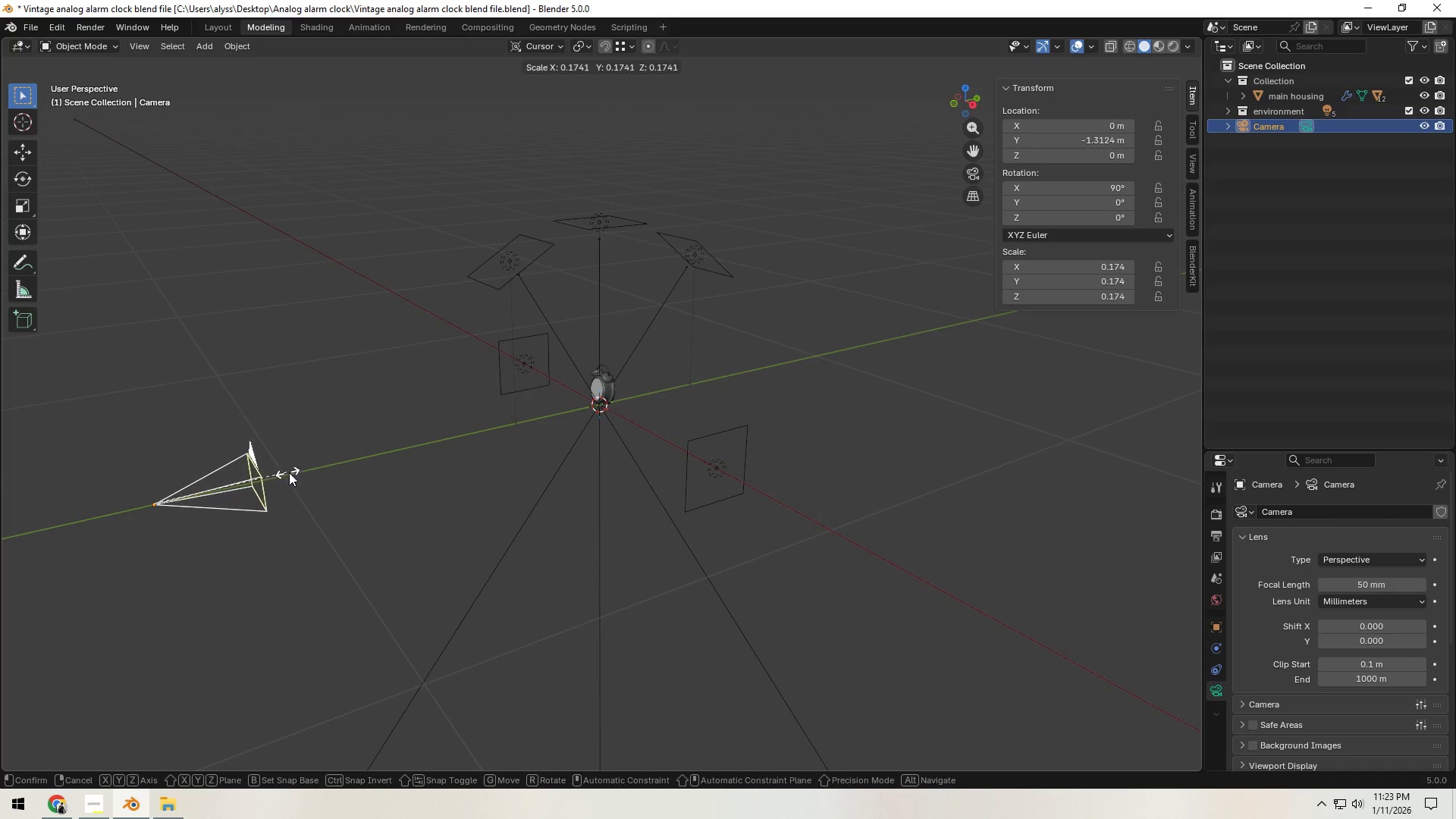 
left_click([296, 474])
 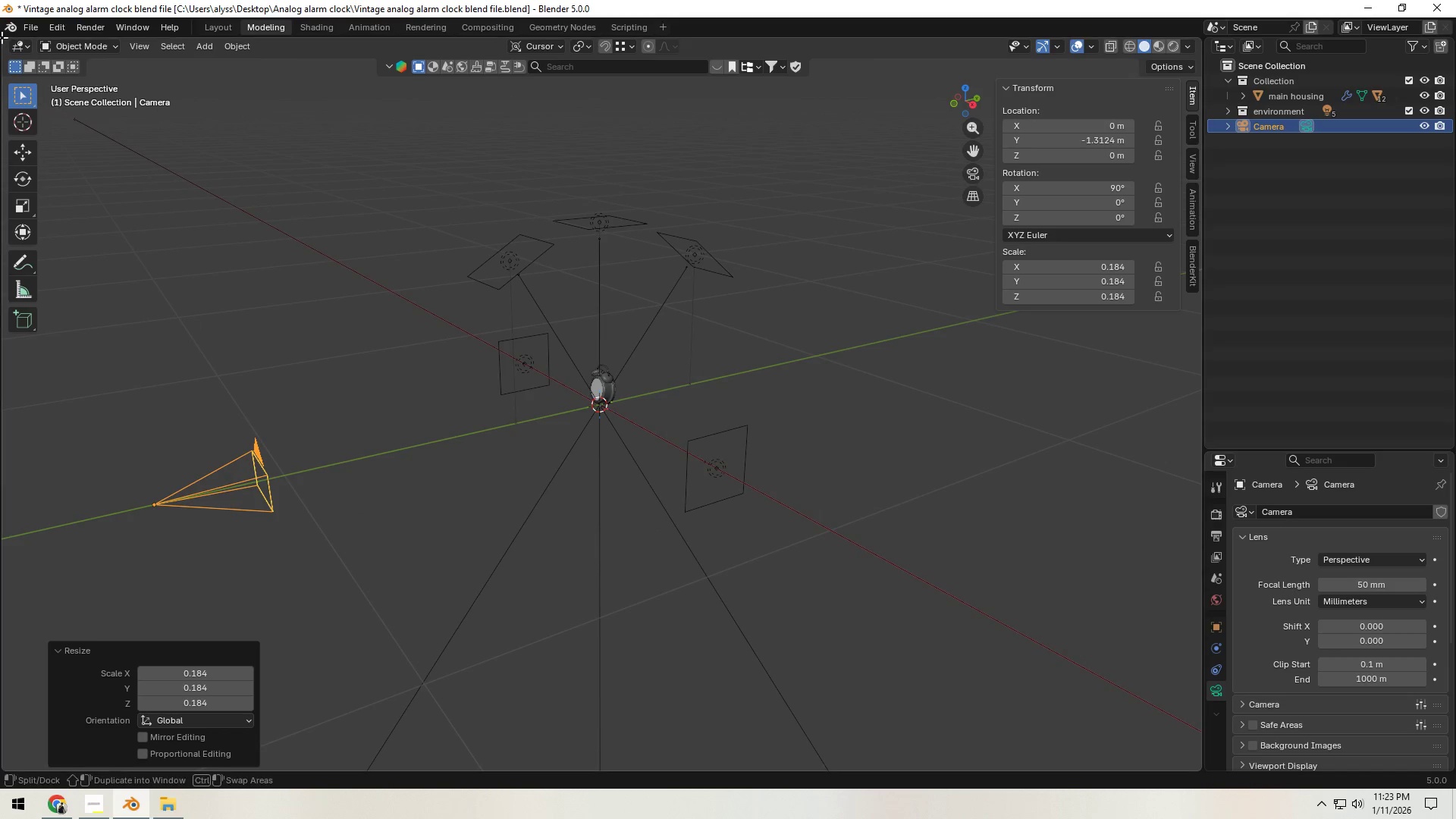 
double_click([3, 39])
 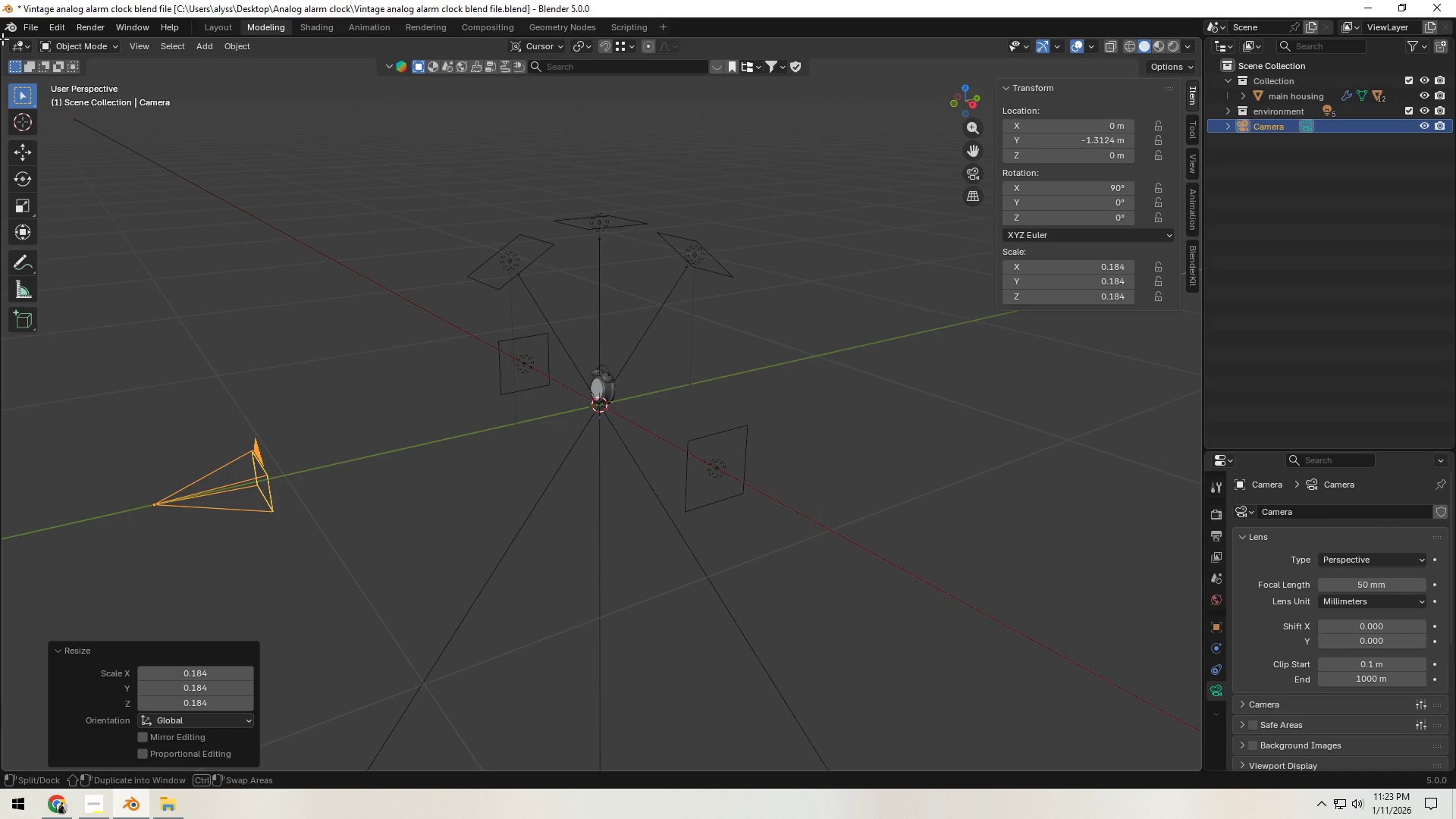 
left_click_drag(start_coordinate=[2, 39], to_coordinate=[566, 58])
 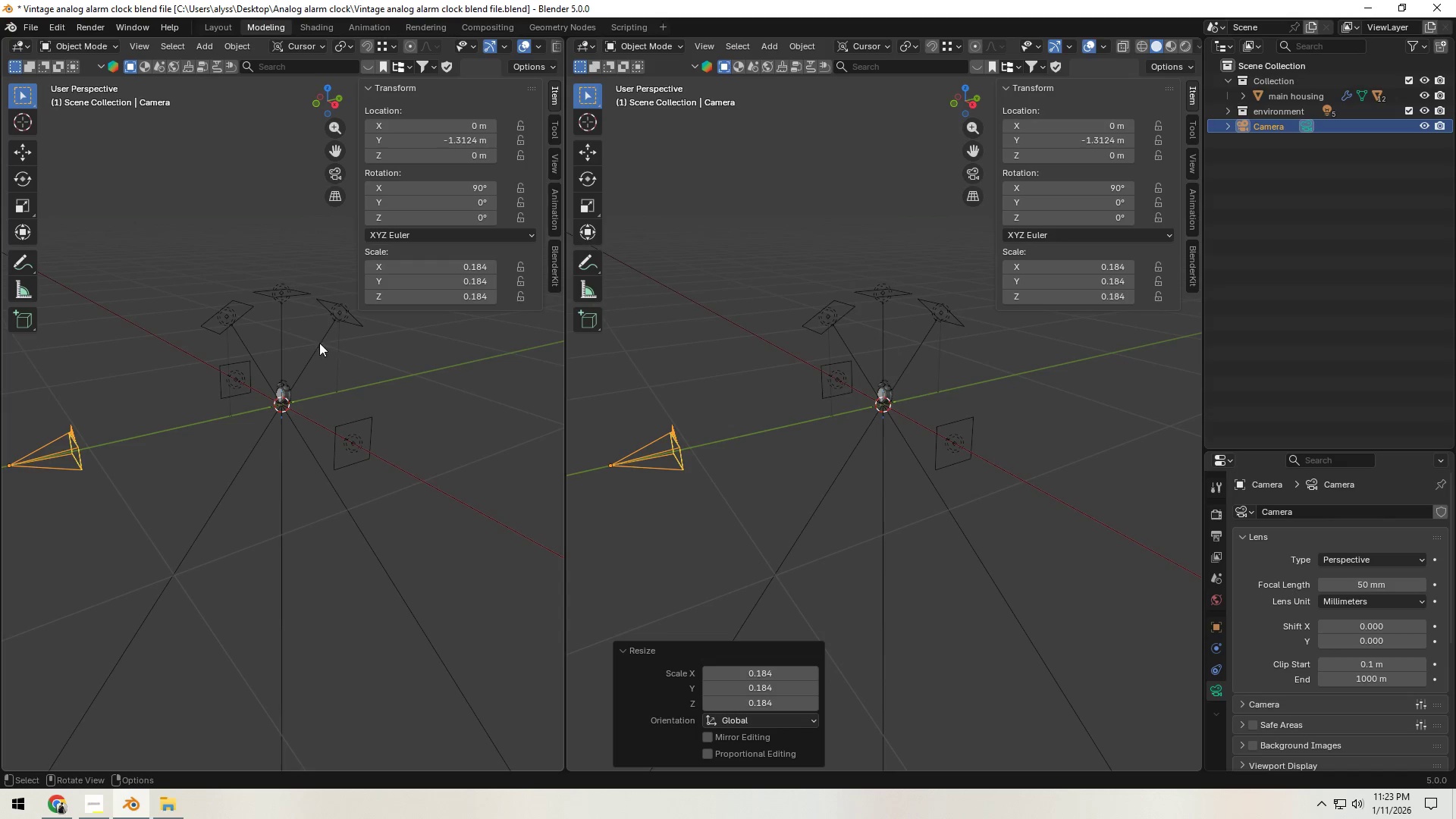 
key(Z)
 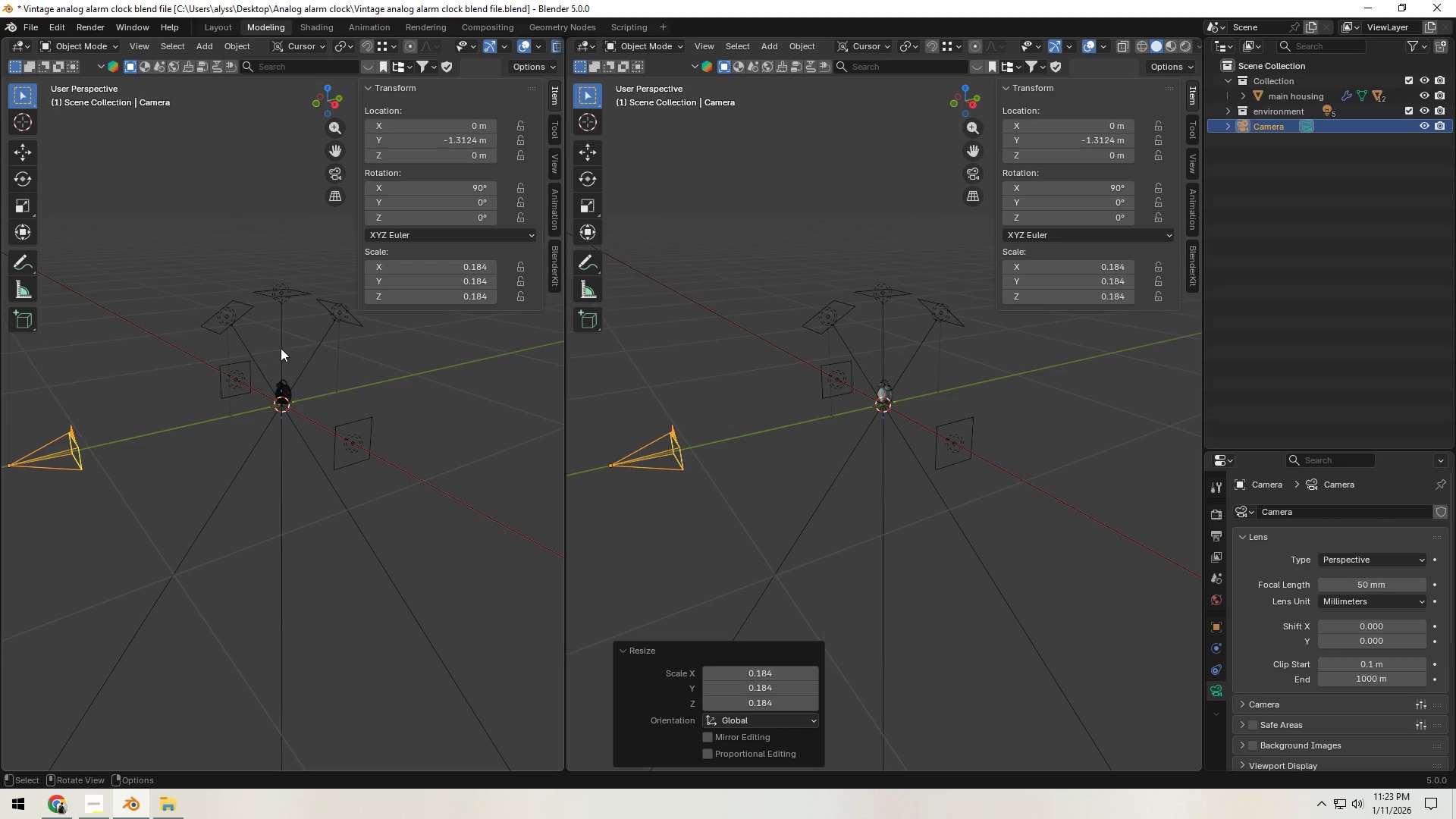 
hold_key(key=Z, duration=1.19)
 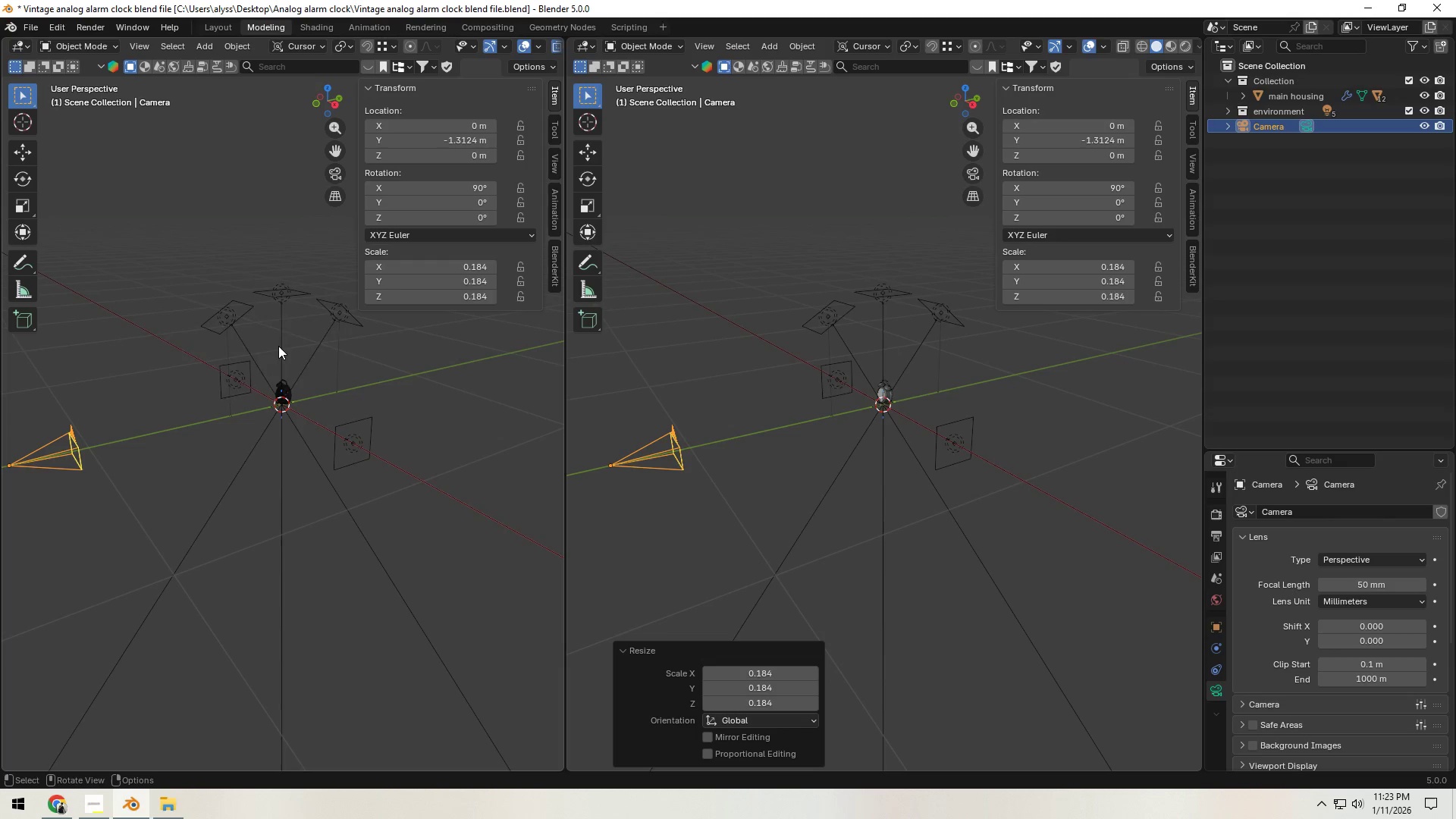 
right_click([330, 397])
 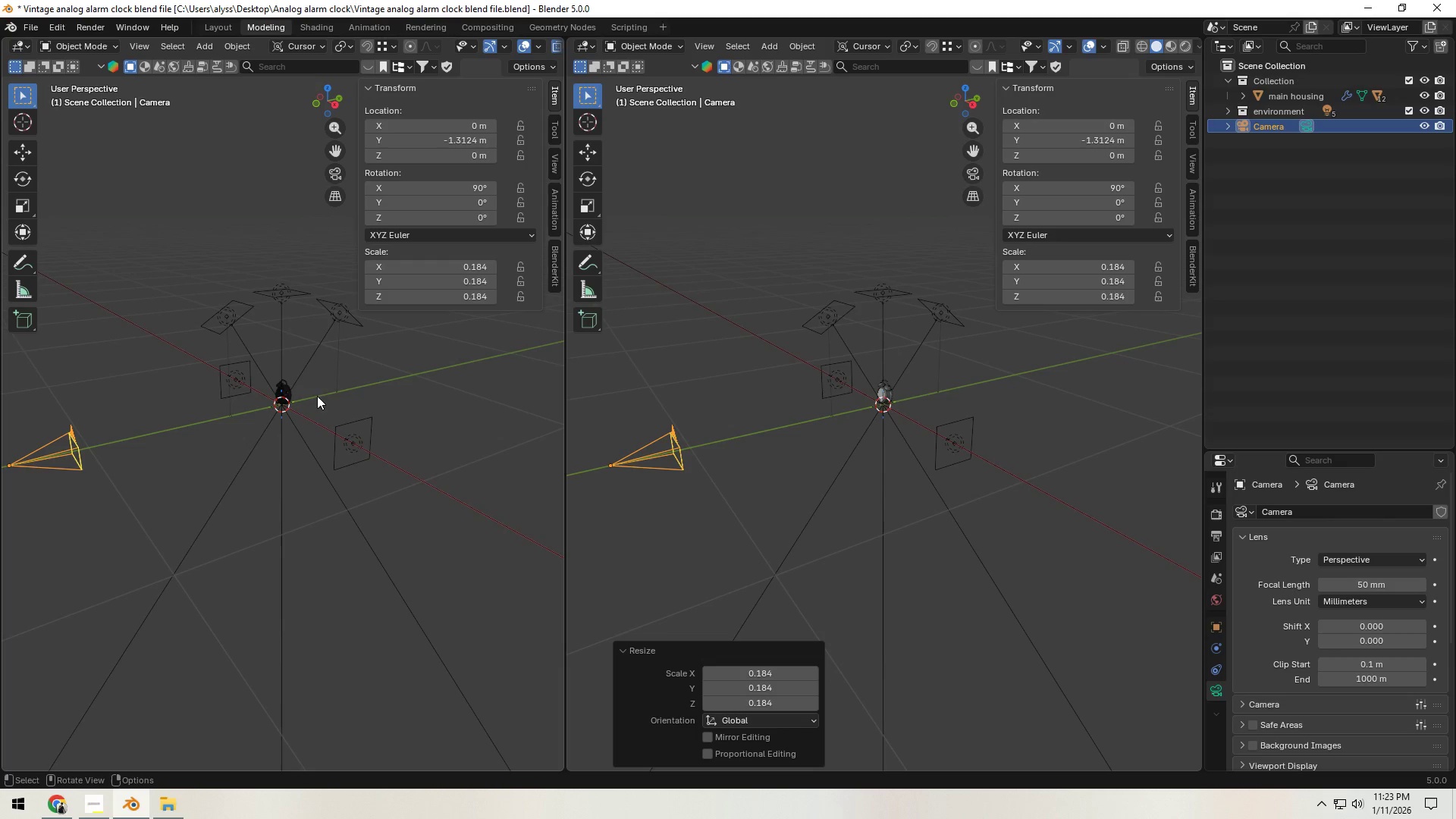 
hold_key(key=Z, duration=6.8)
 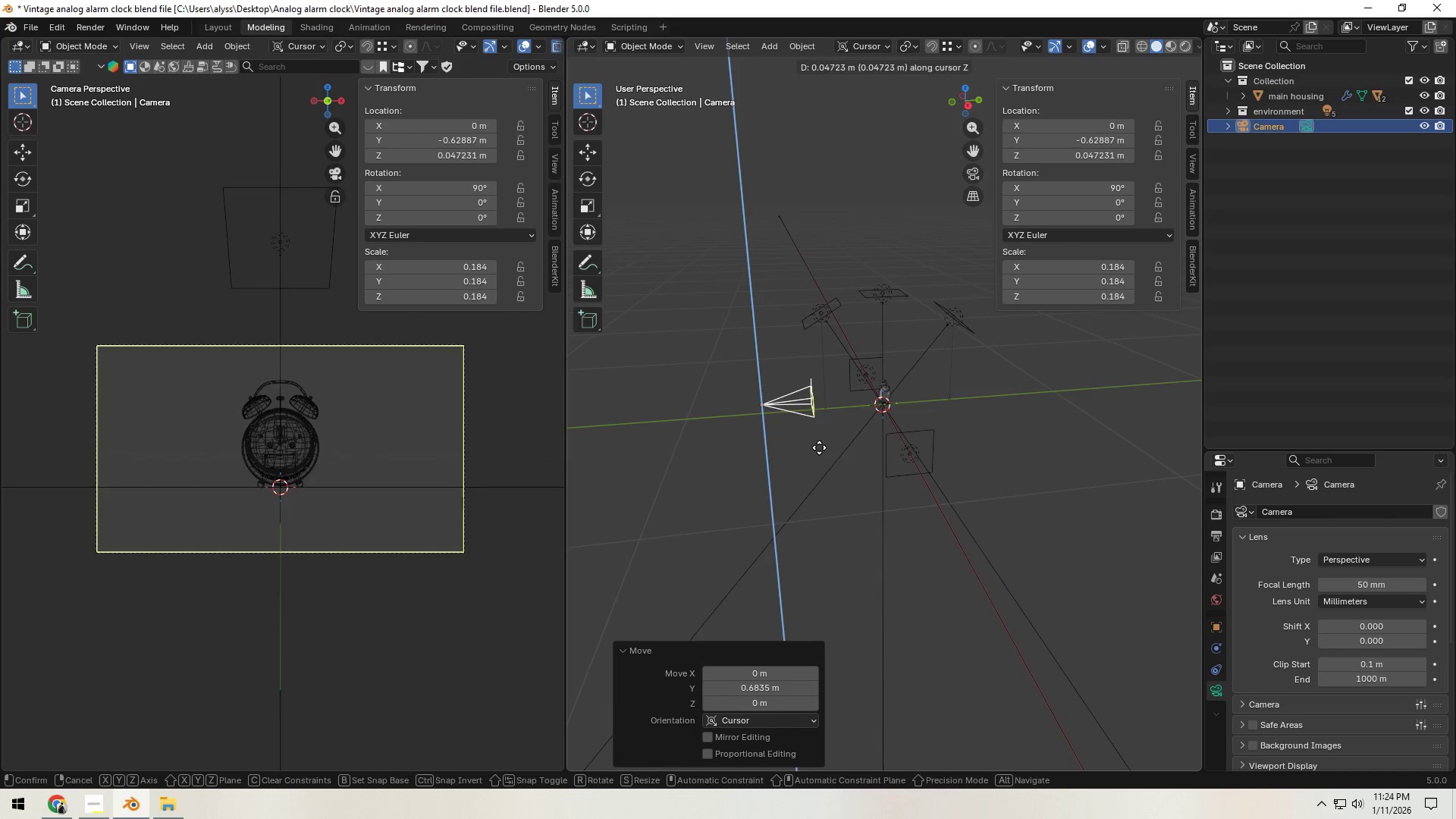 
key(Backquote)
 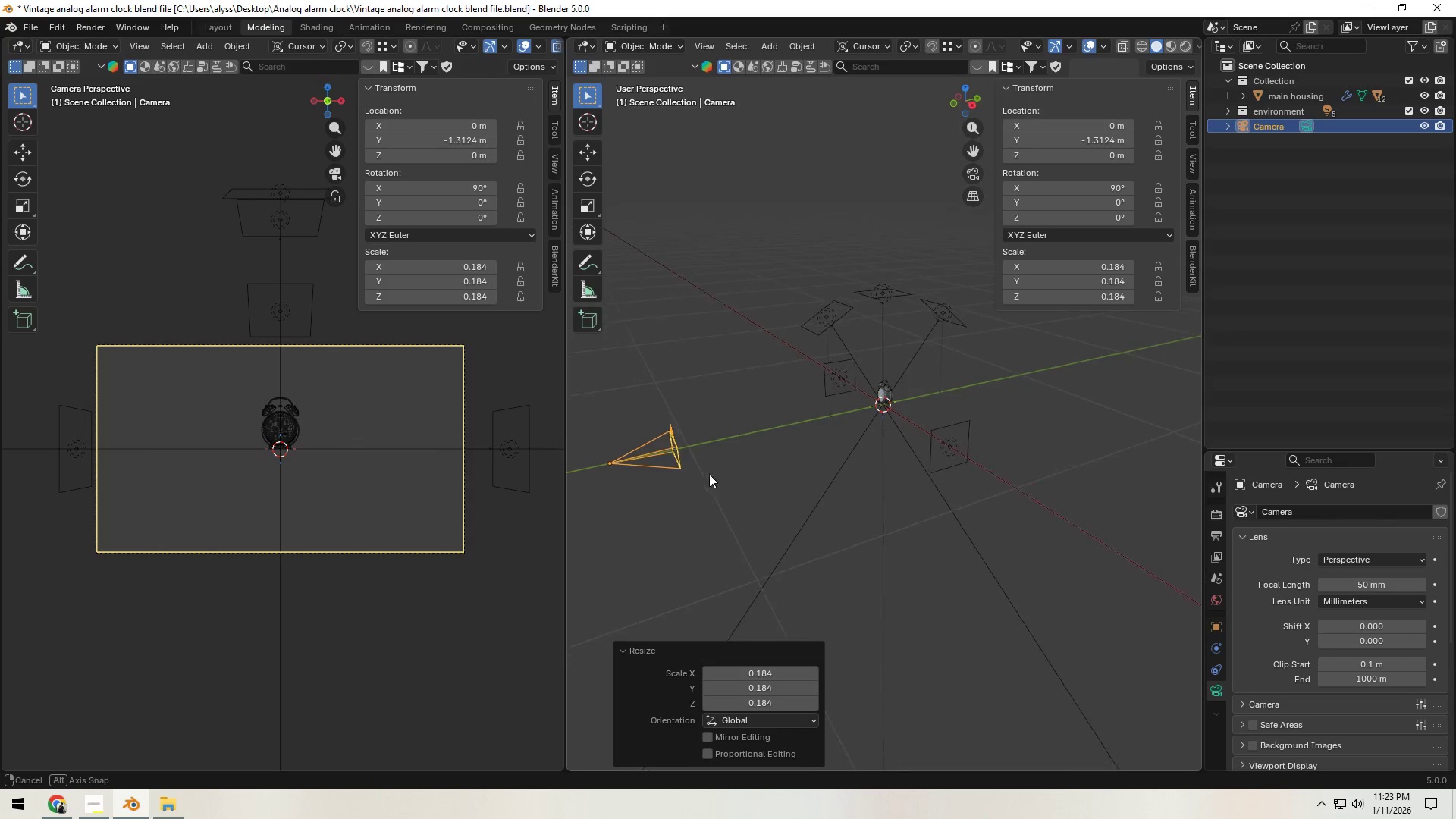 
key(G)
 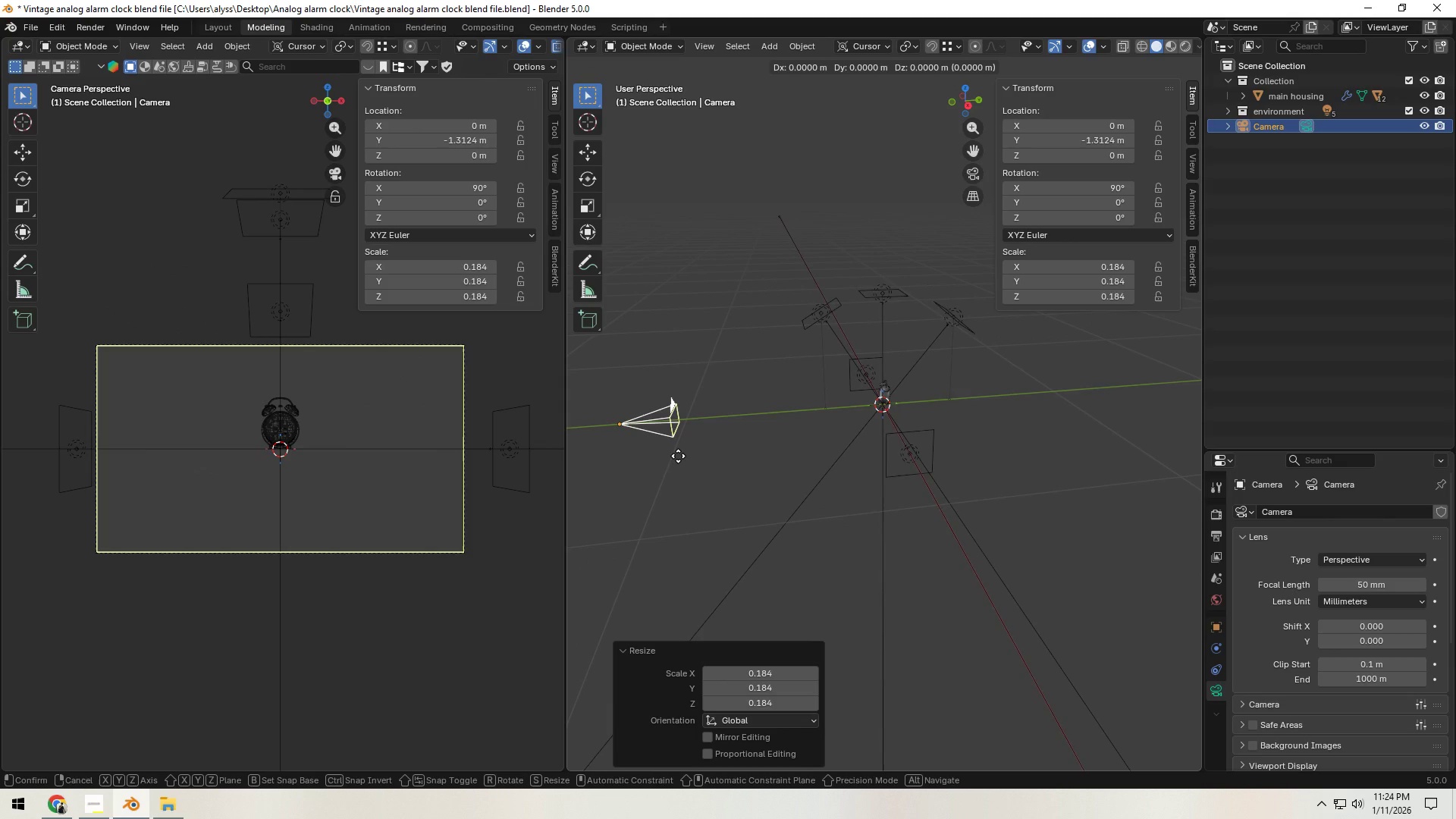 
key(Y)
 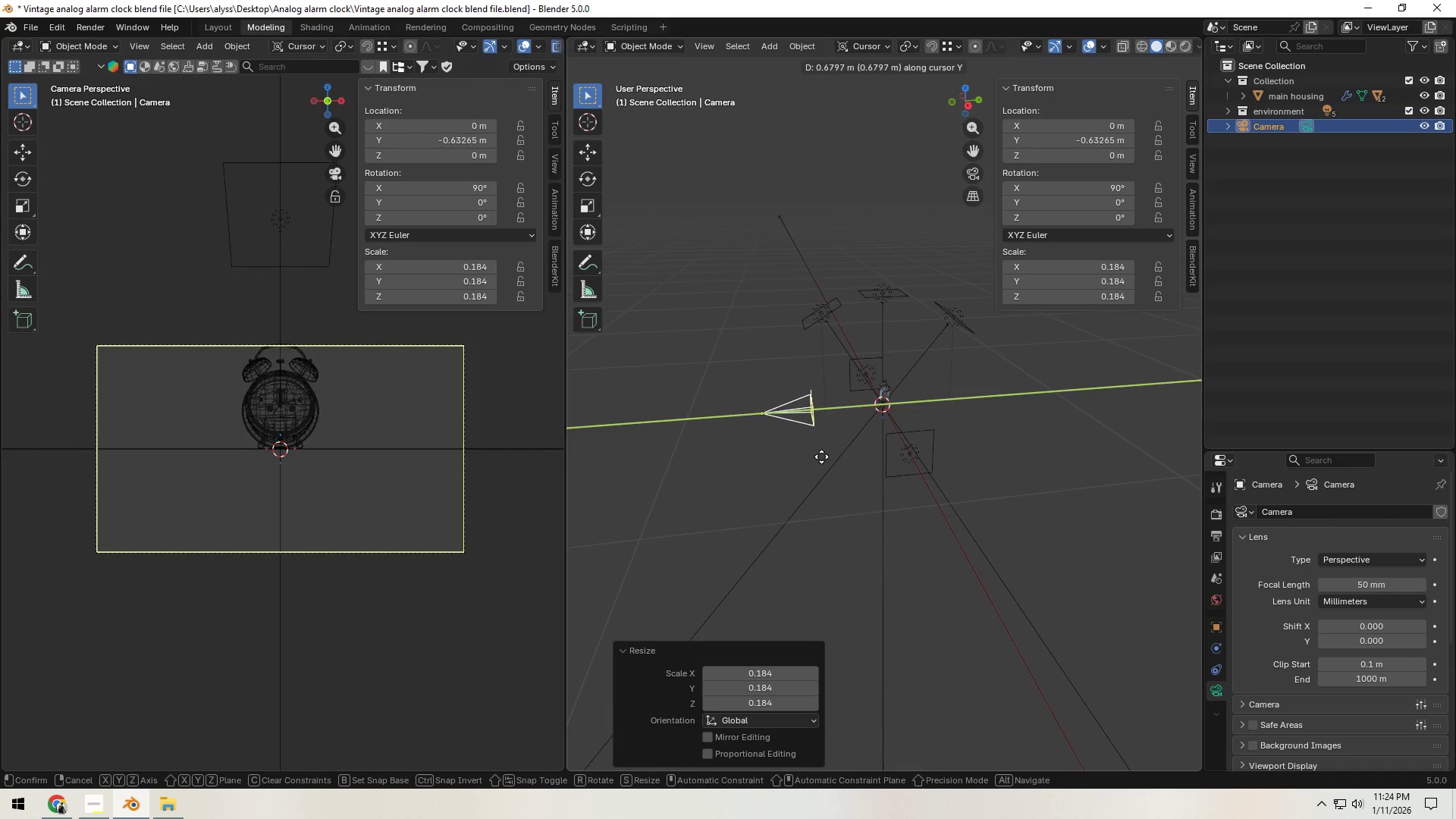 
left_click([822, 457])
 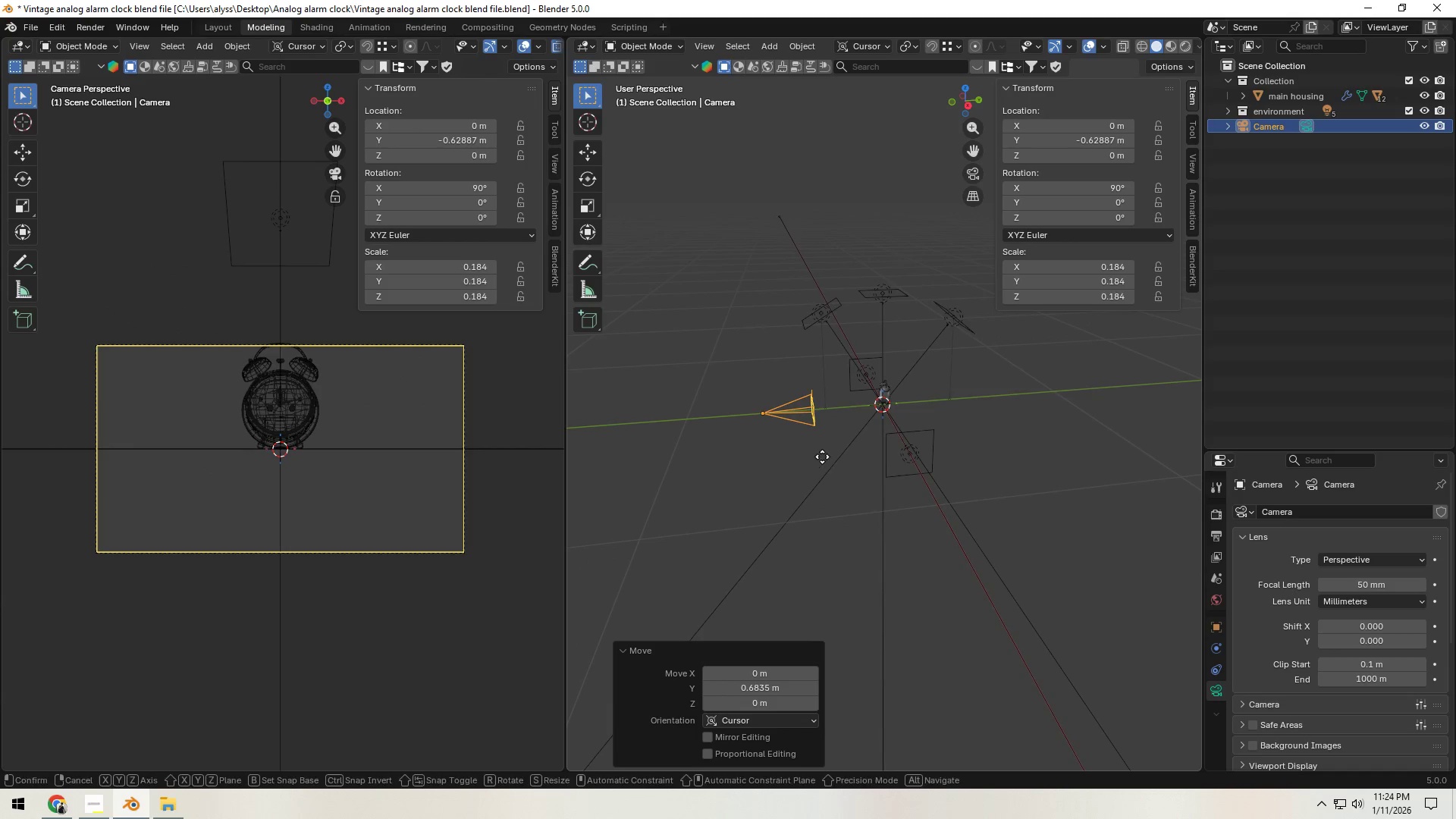 
key(G)
 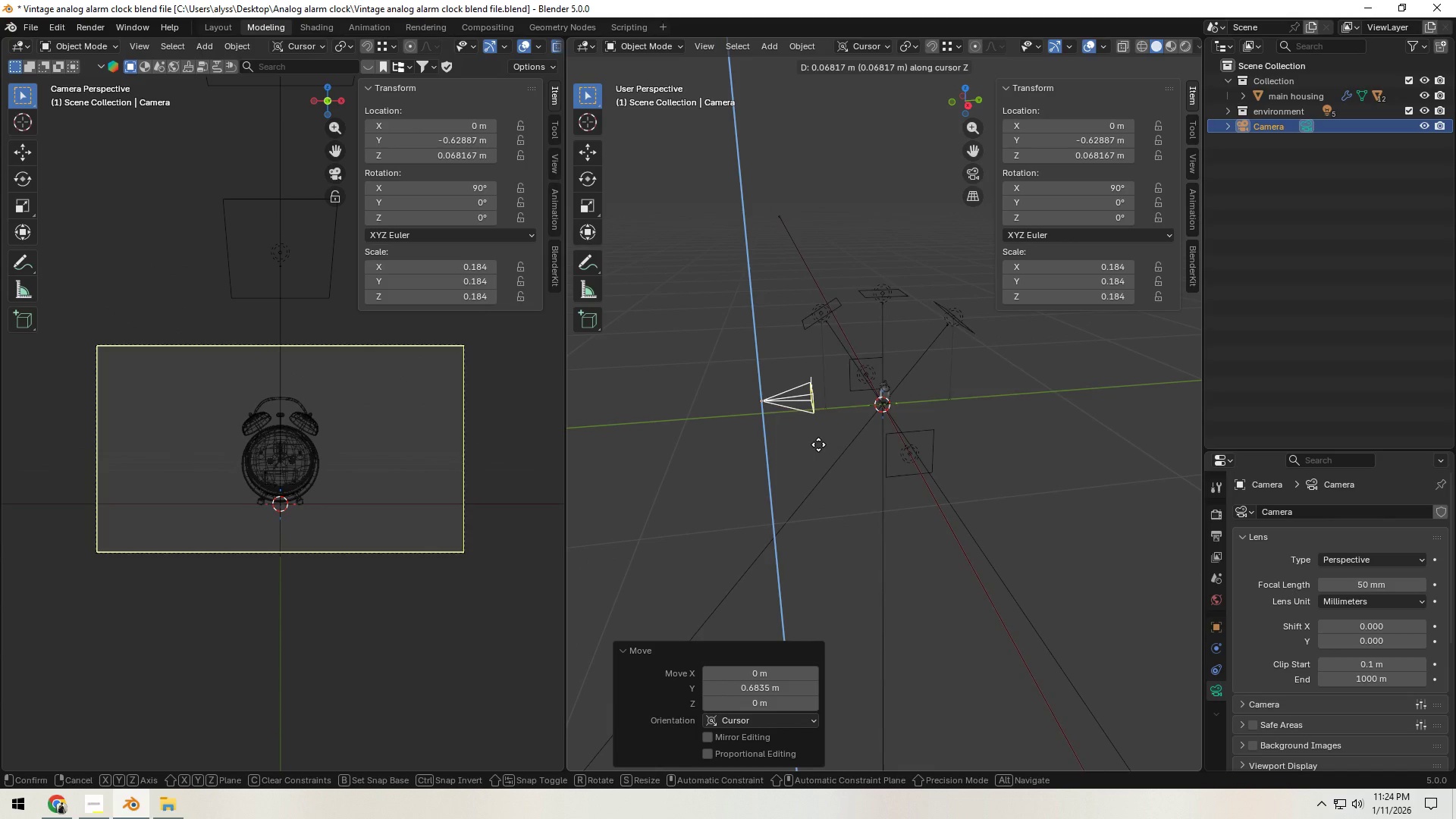 
left_click([818, 444])
 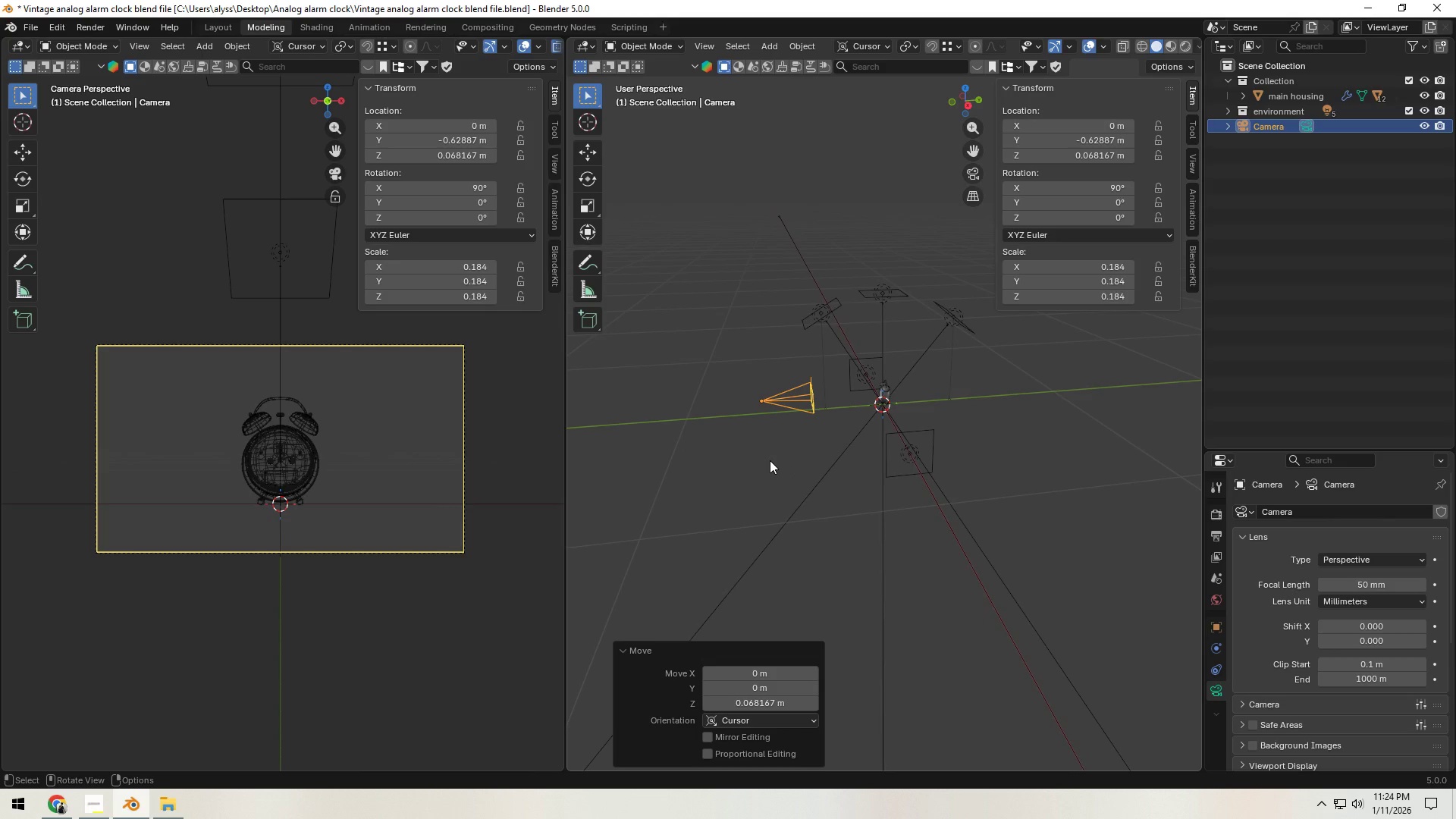 
left_click([770, 460])
 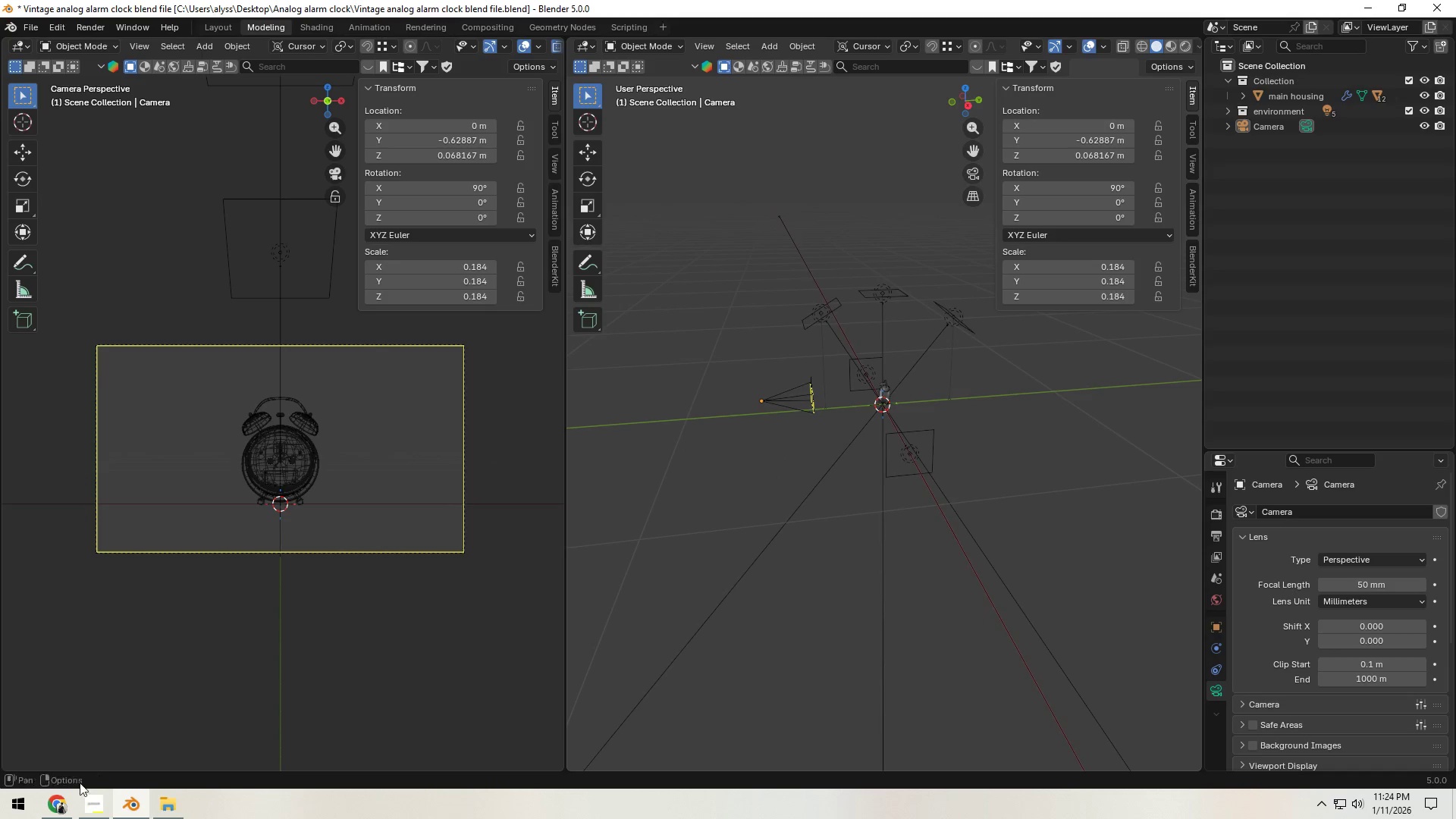 
left_click([64, 802])
 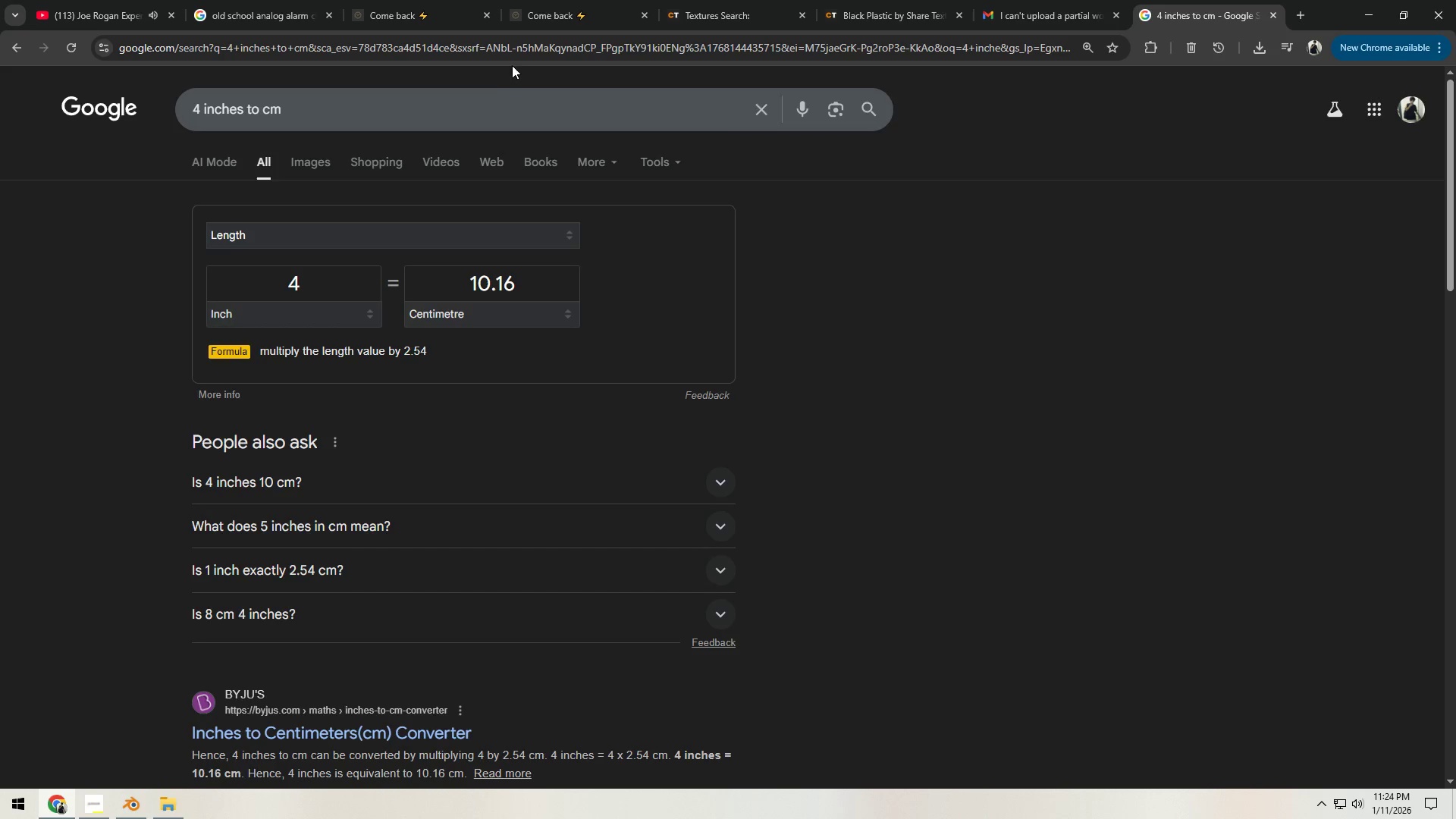 
left_click_drag(start_coordinate=[491, 105], to_coordinate=[43, 156])
 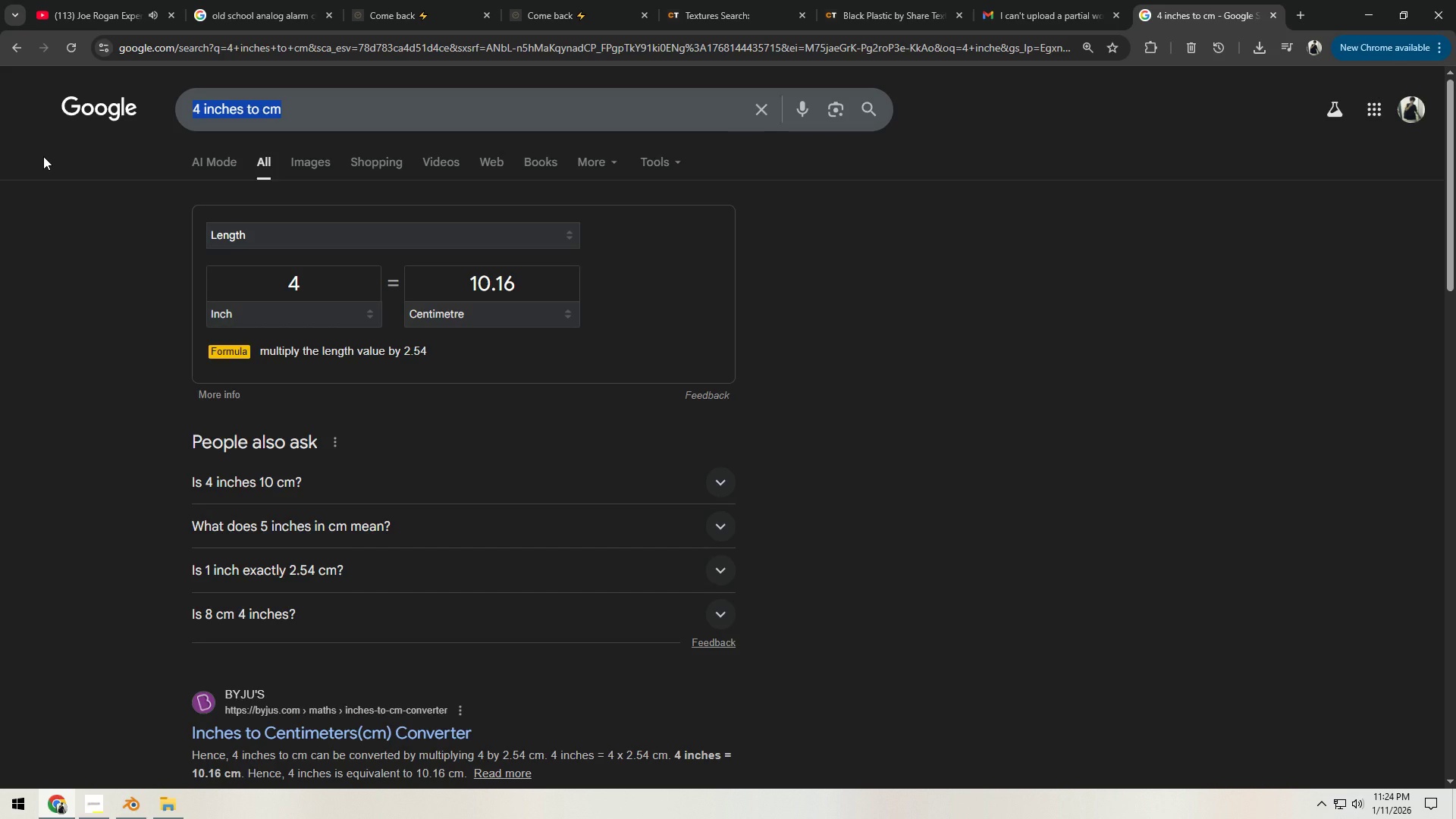 
type(4k reso)
 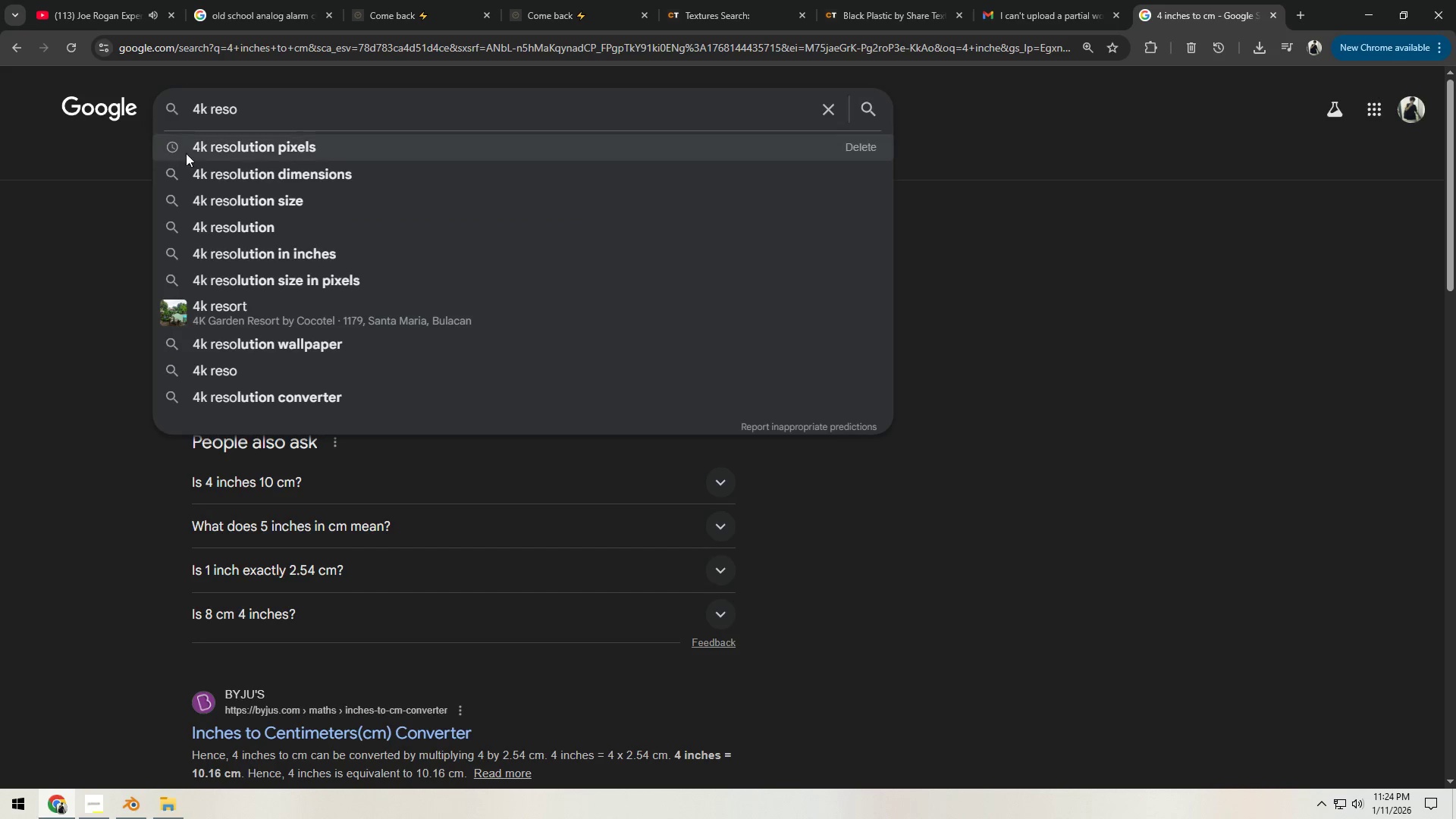 
left_click([242, 152])
 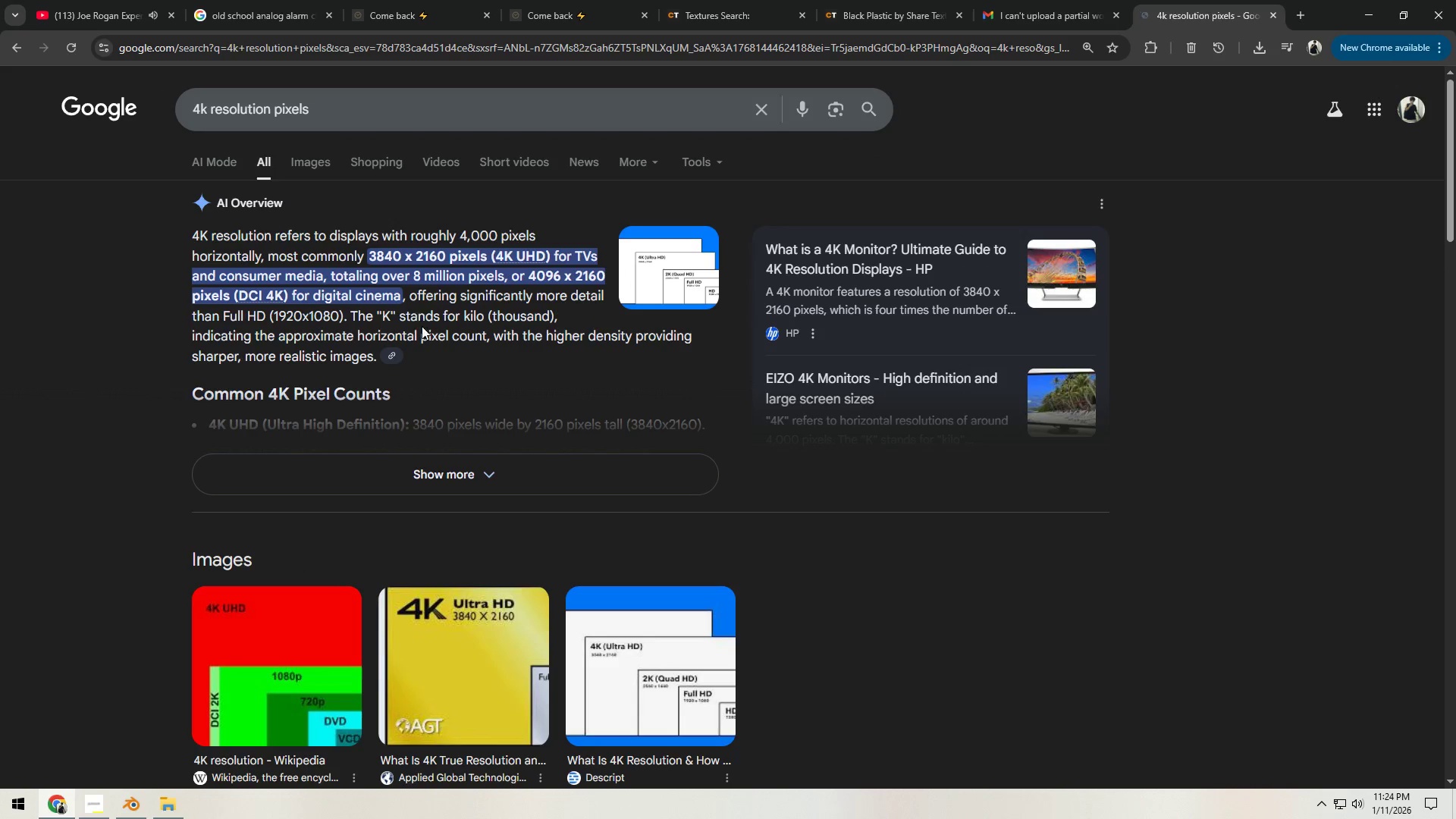 
key(Alt+Tab)
 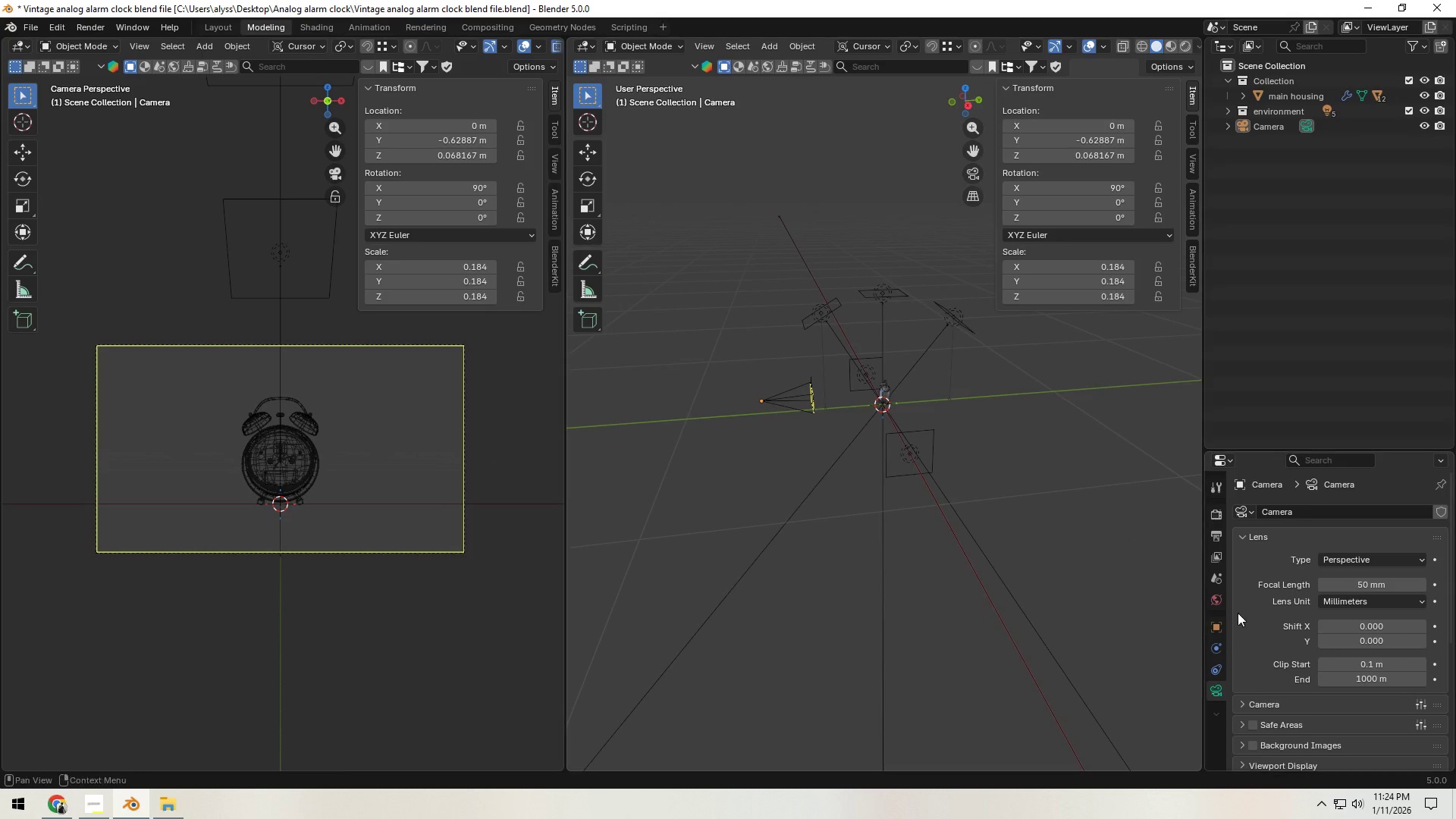 
left_click([1216, 693])
 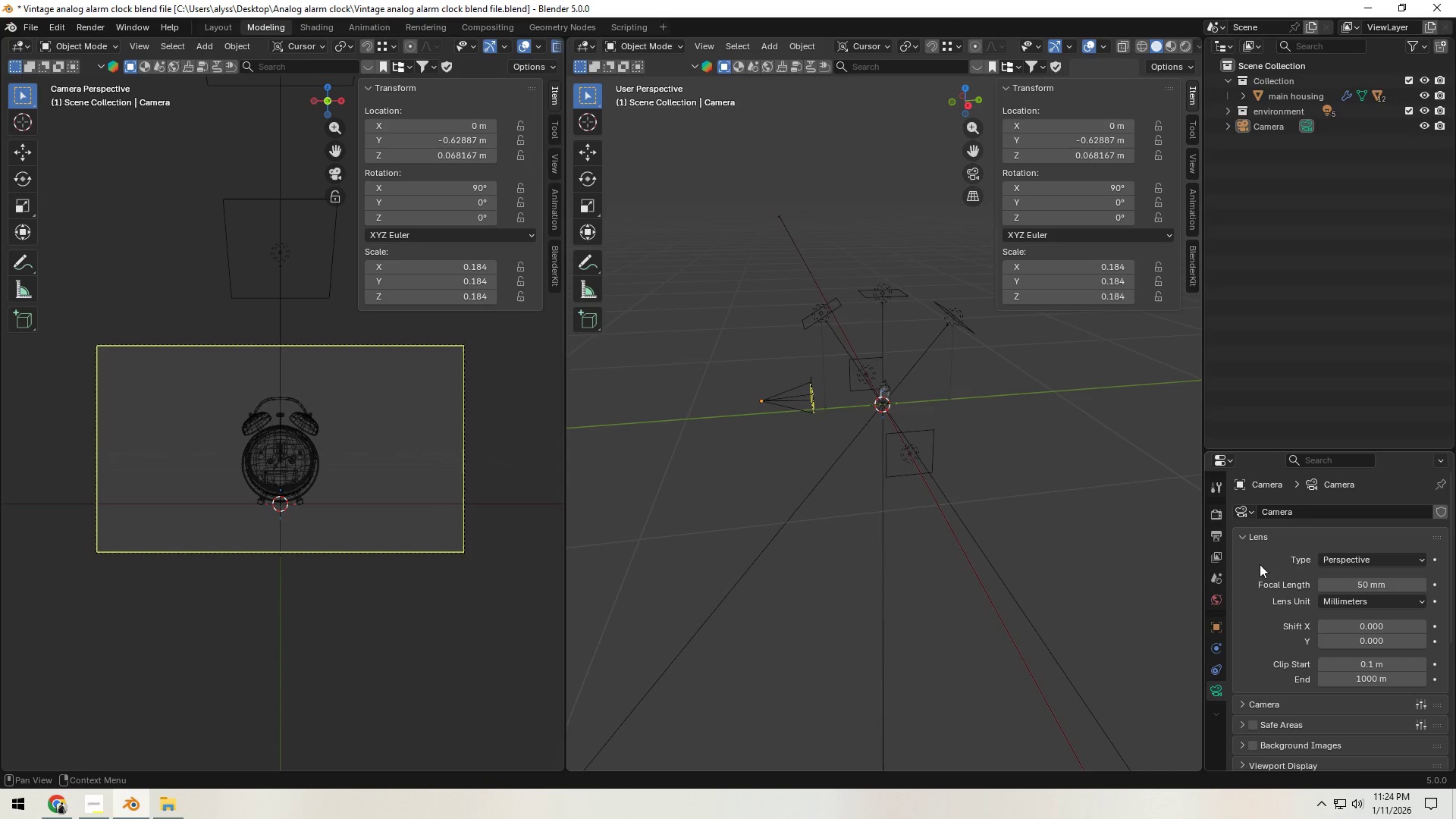 
left_click([1216, 537])
 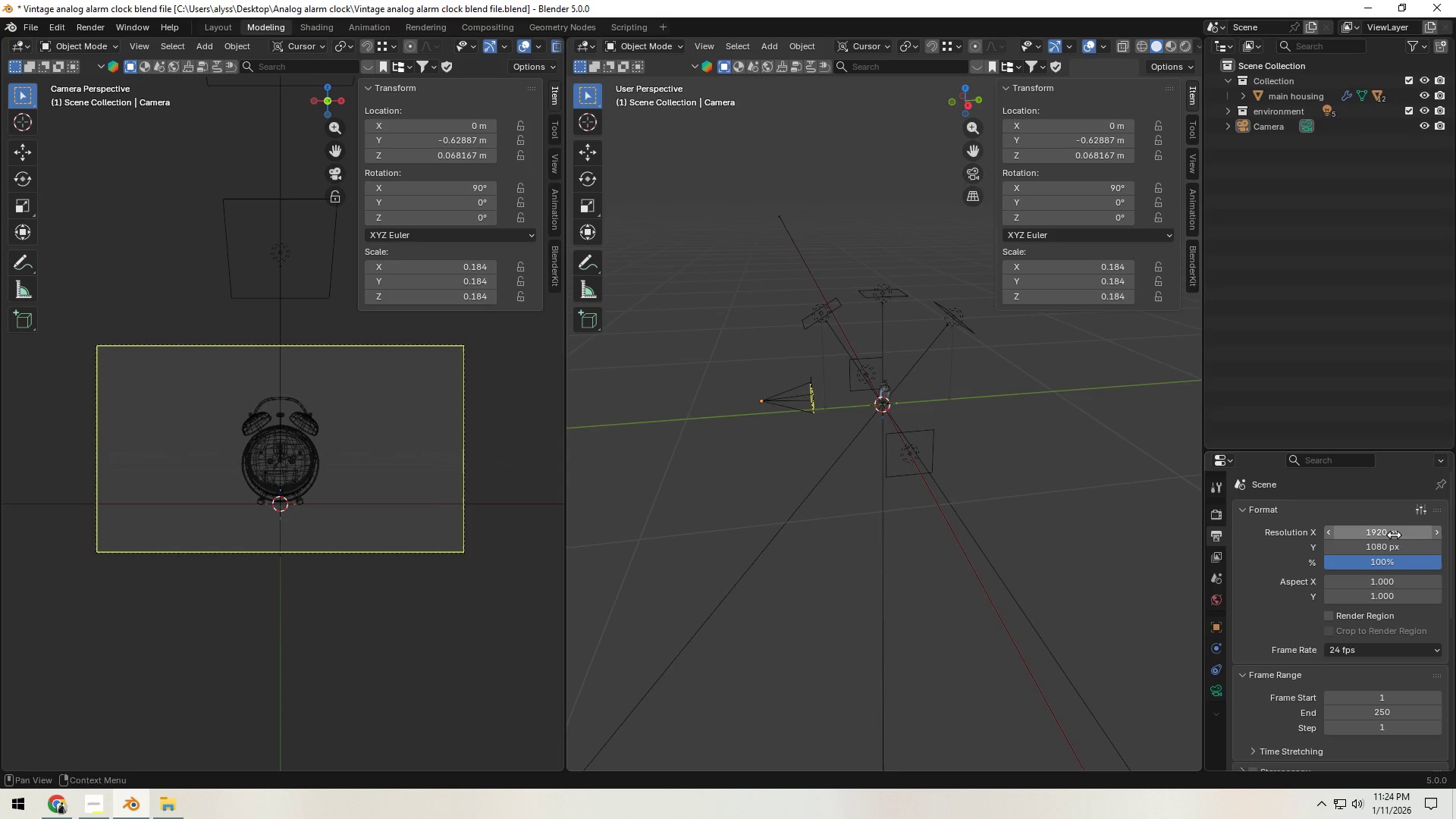 
left_click([1394, 535])
 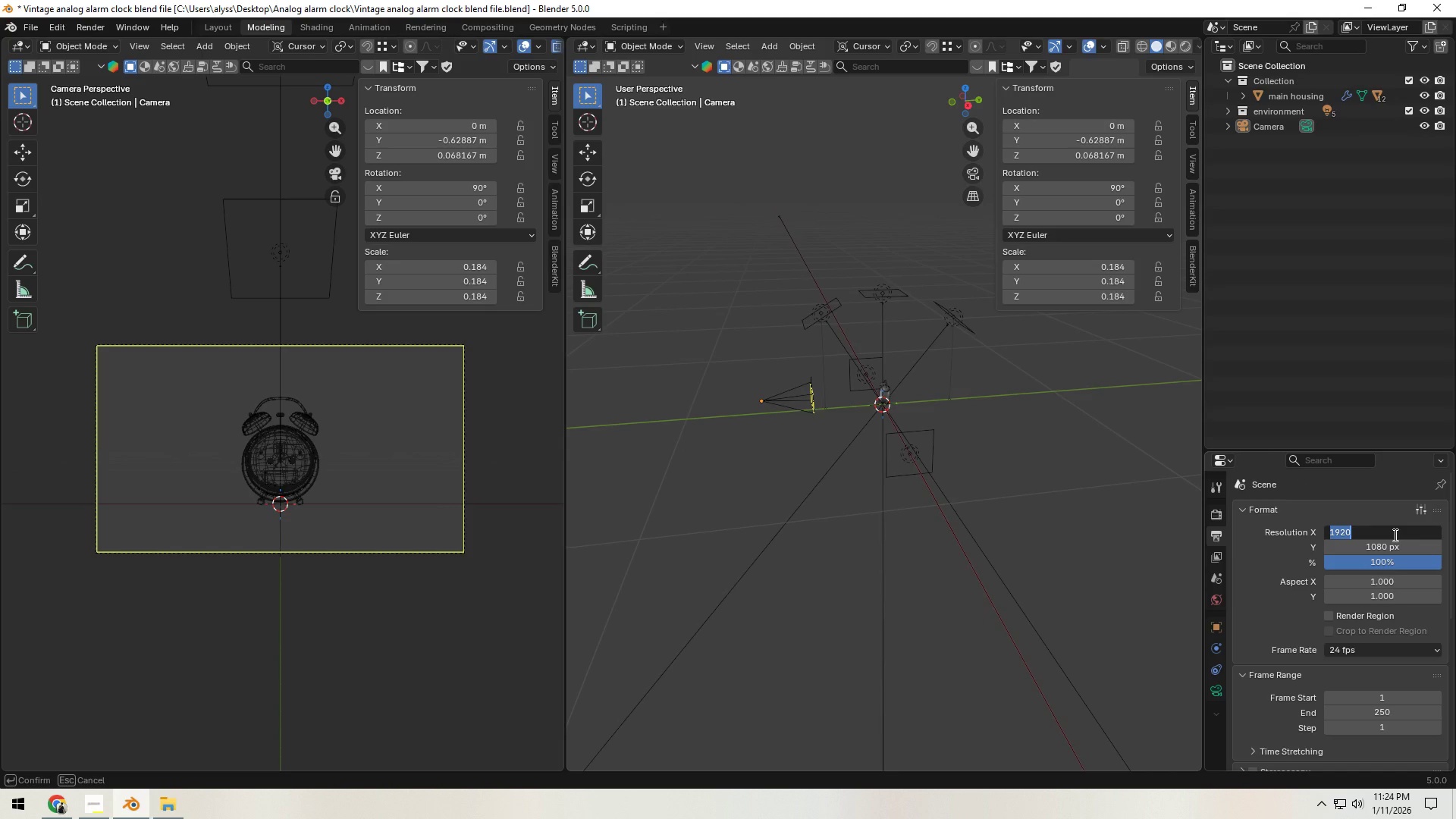 
key(Numpad3)
 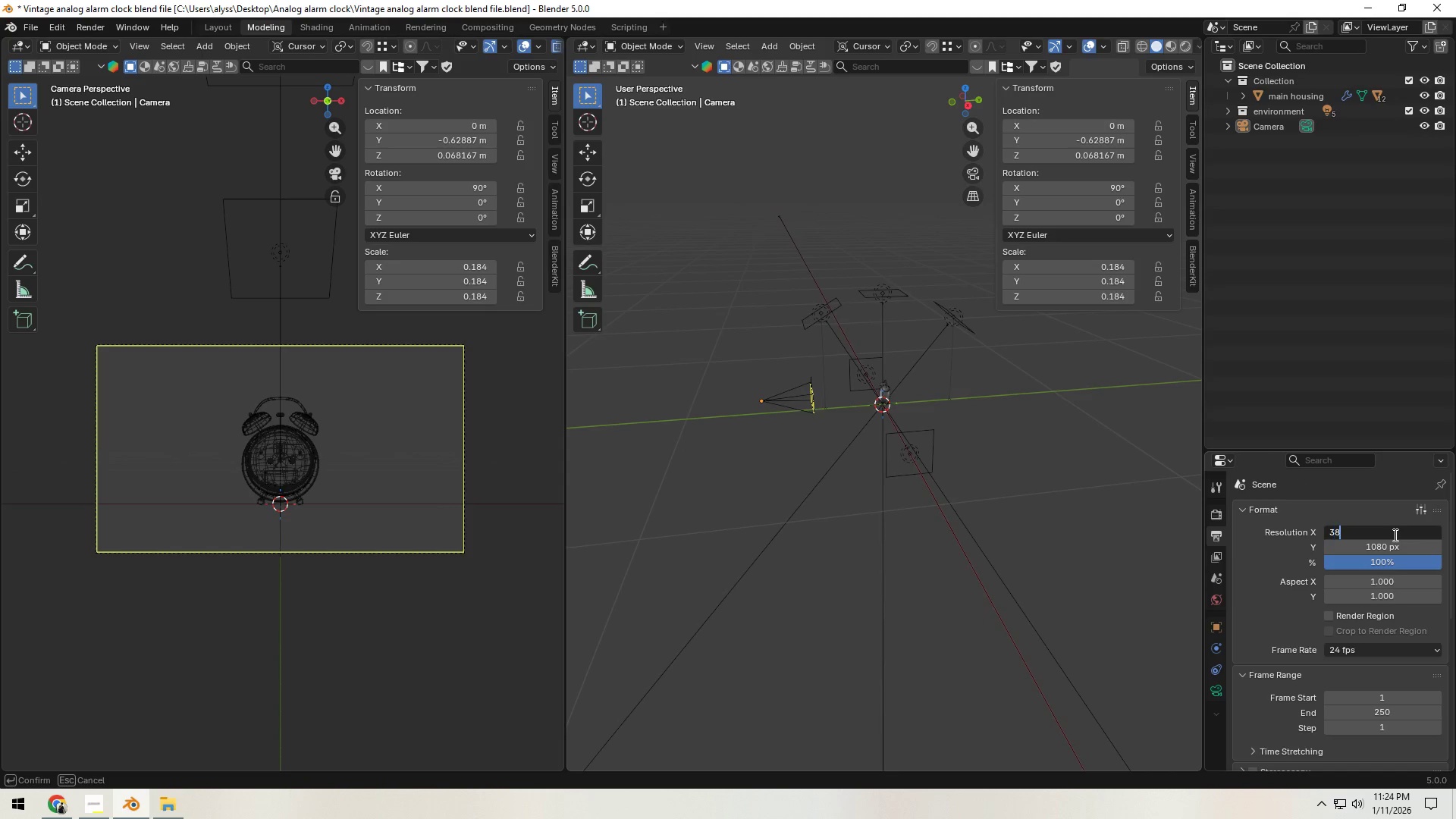 
key(Numpad8)
 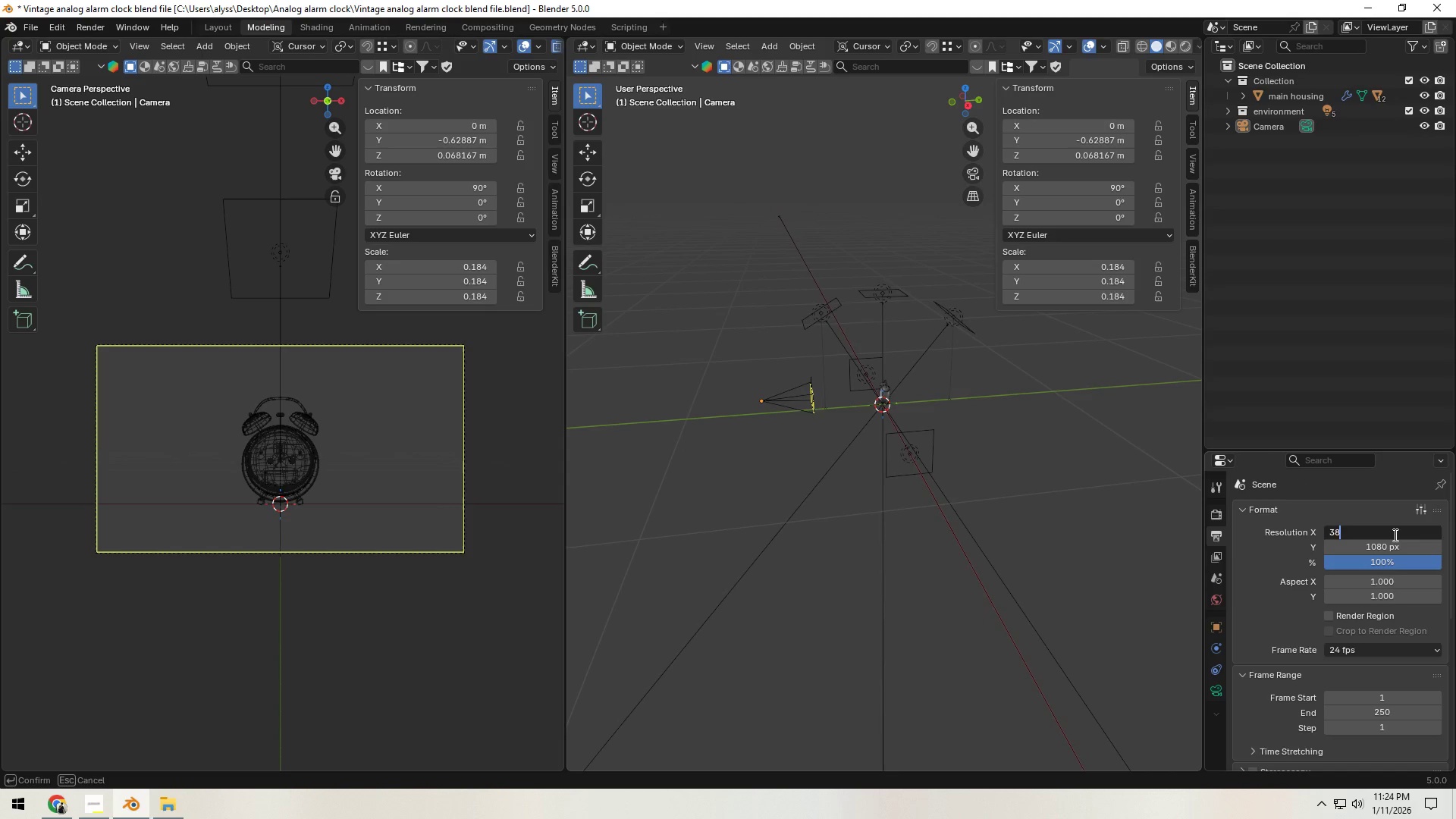 
key(Numpad4)
 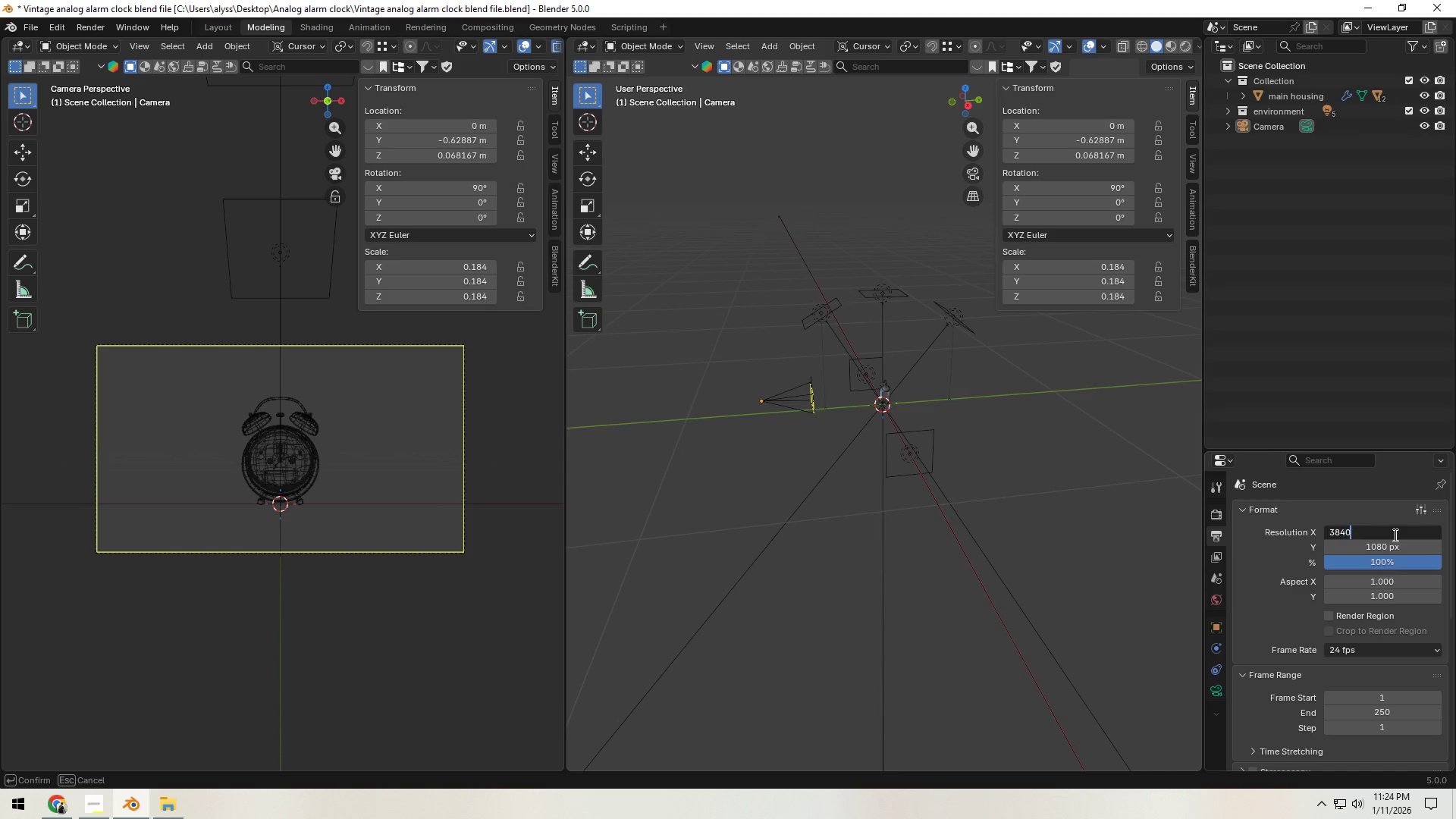 
key(Numpad0)
 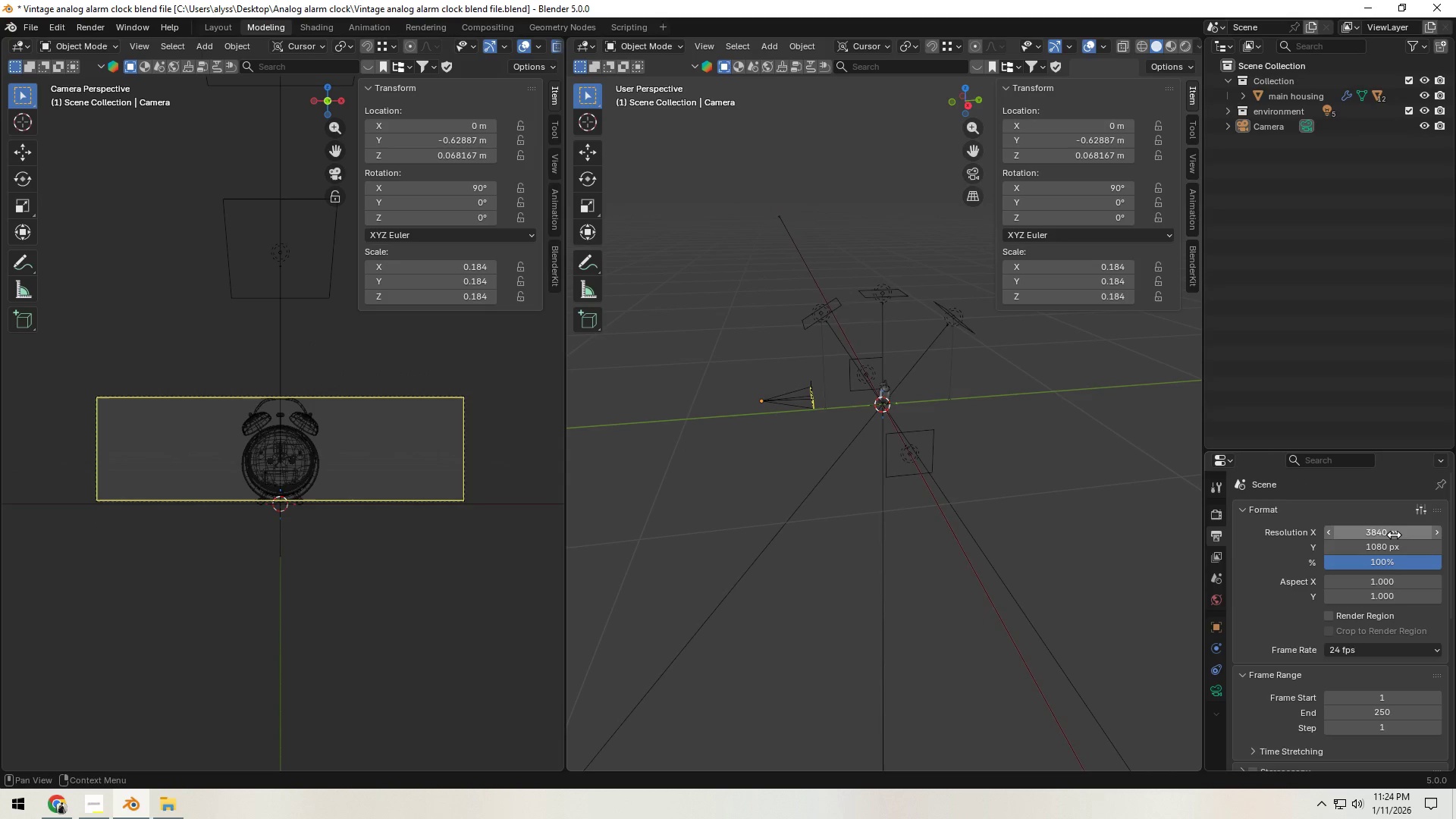 
key(NumpadEnter)
 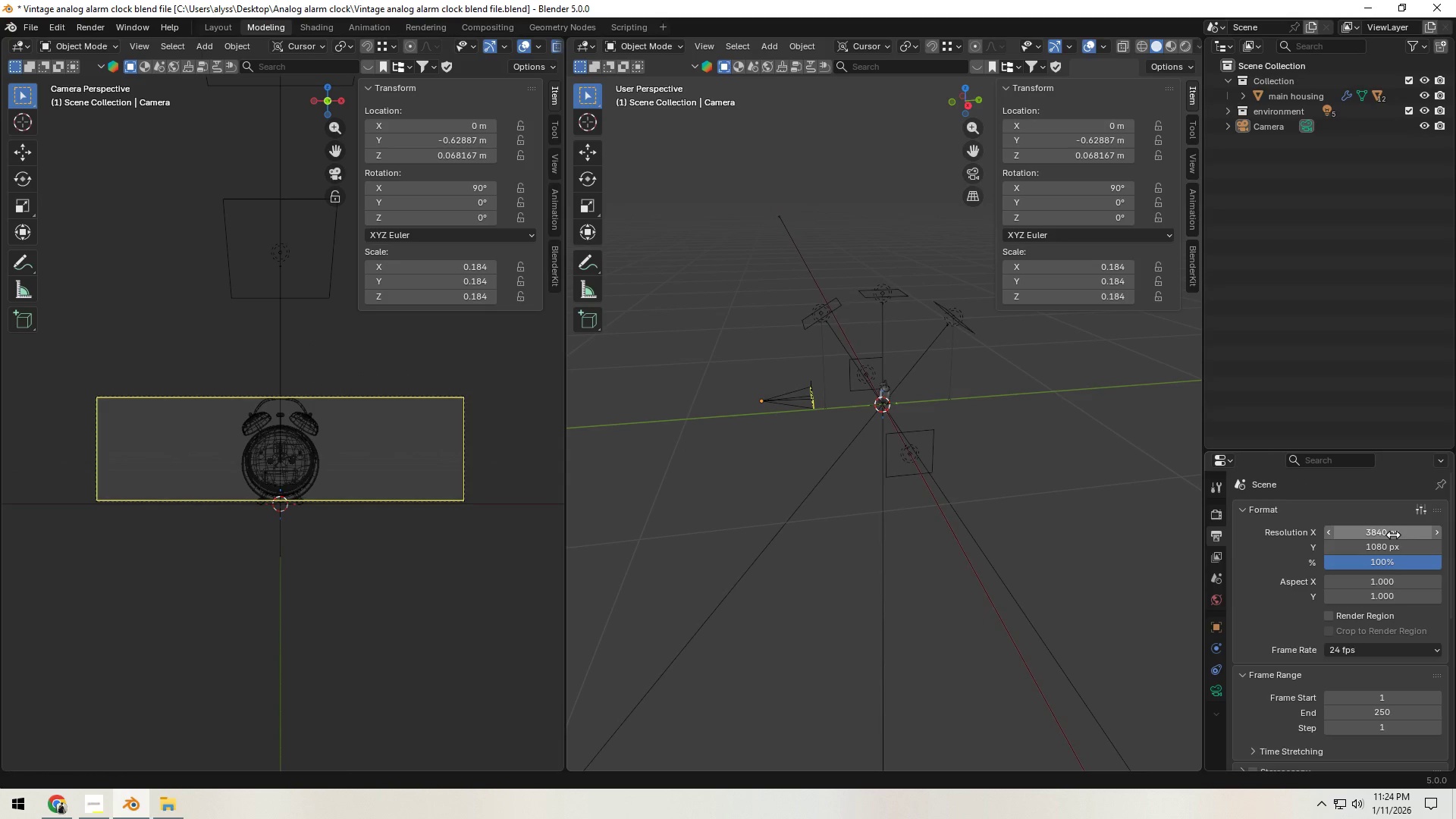 
key(Alt+AltLeft)
 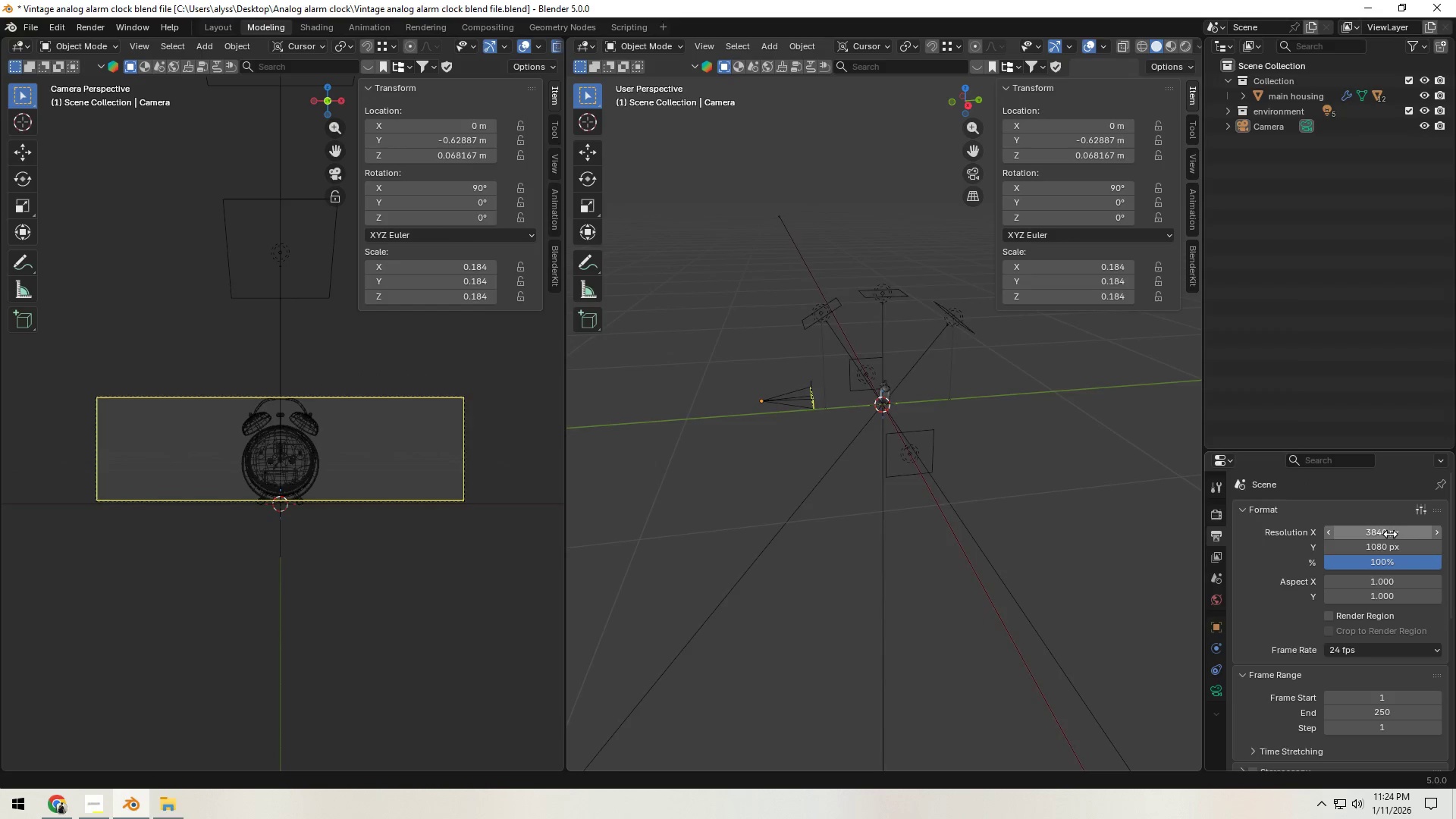 
key(Alt+Tab)
 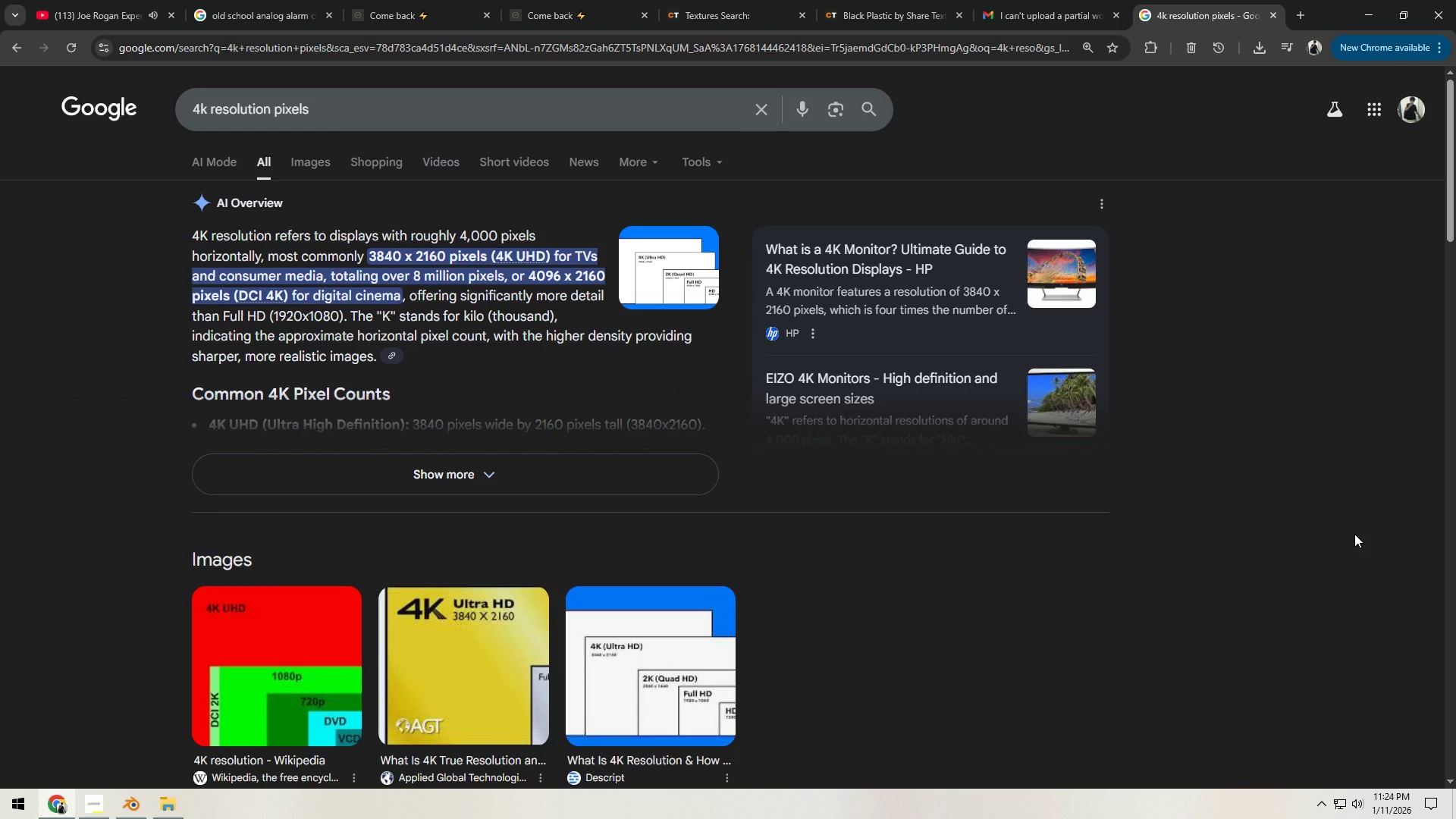 
key(Alt+AltLeft)
 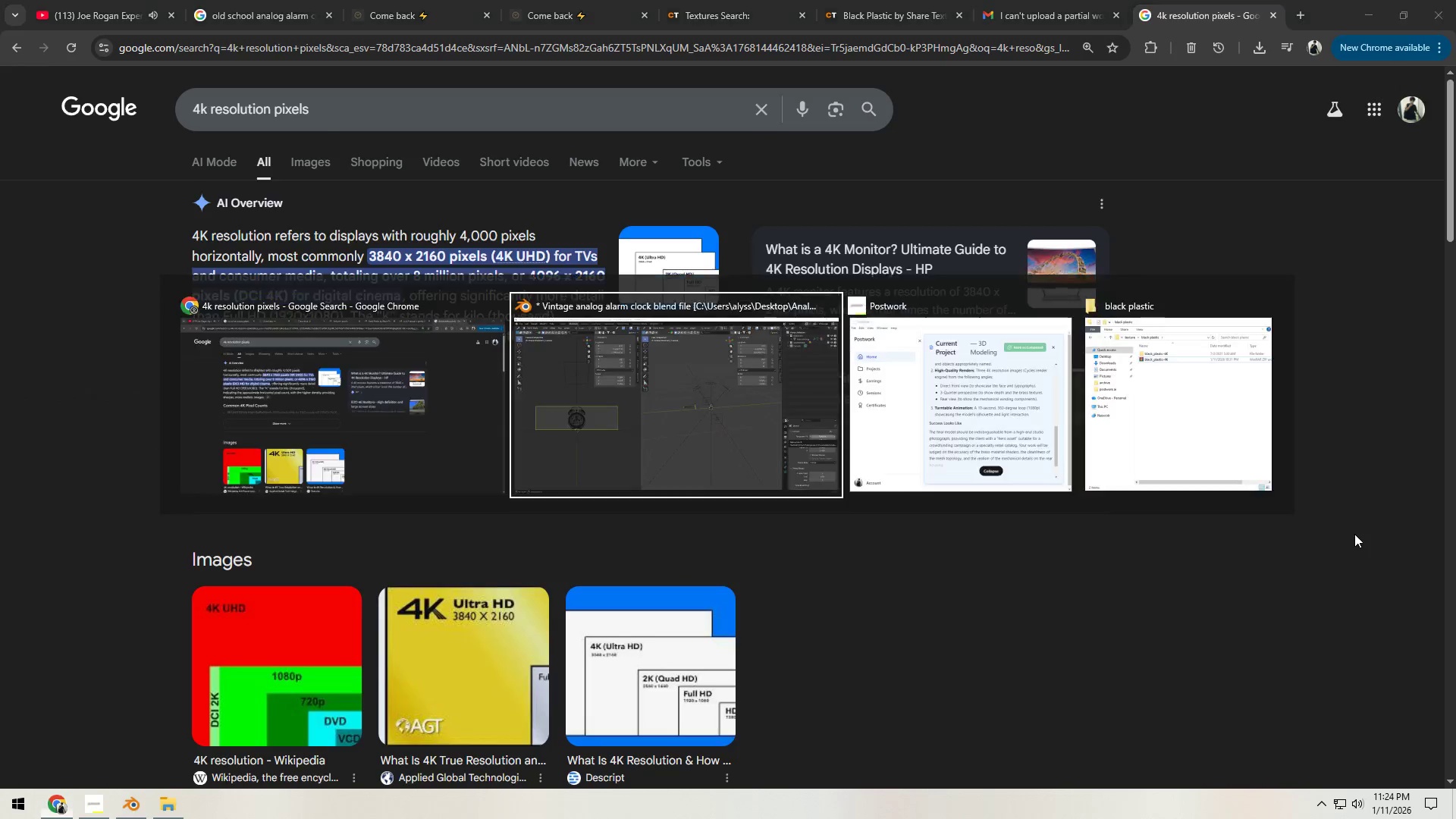 
key(Alt+Tab)
 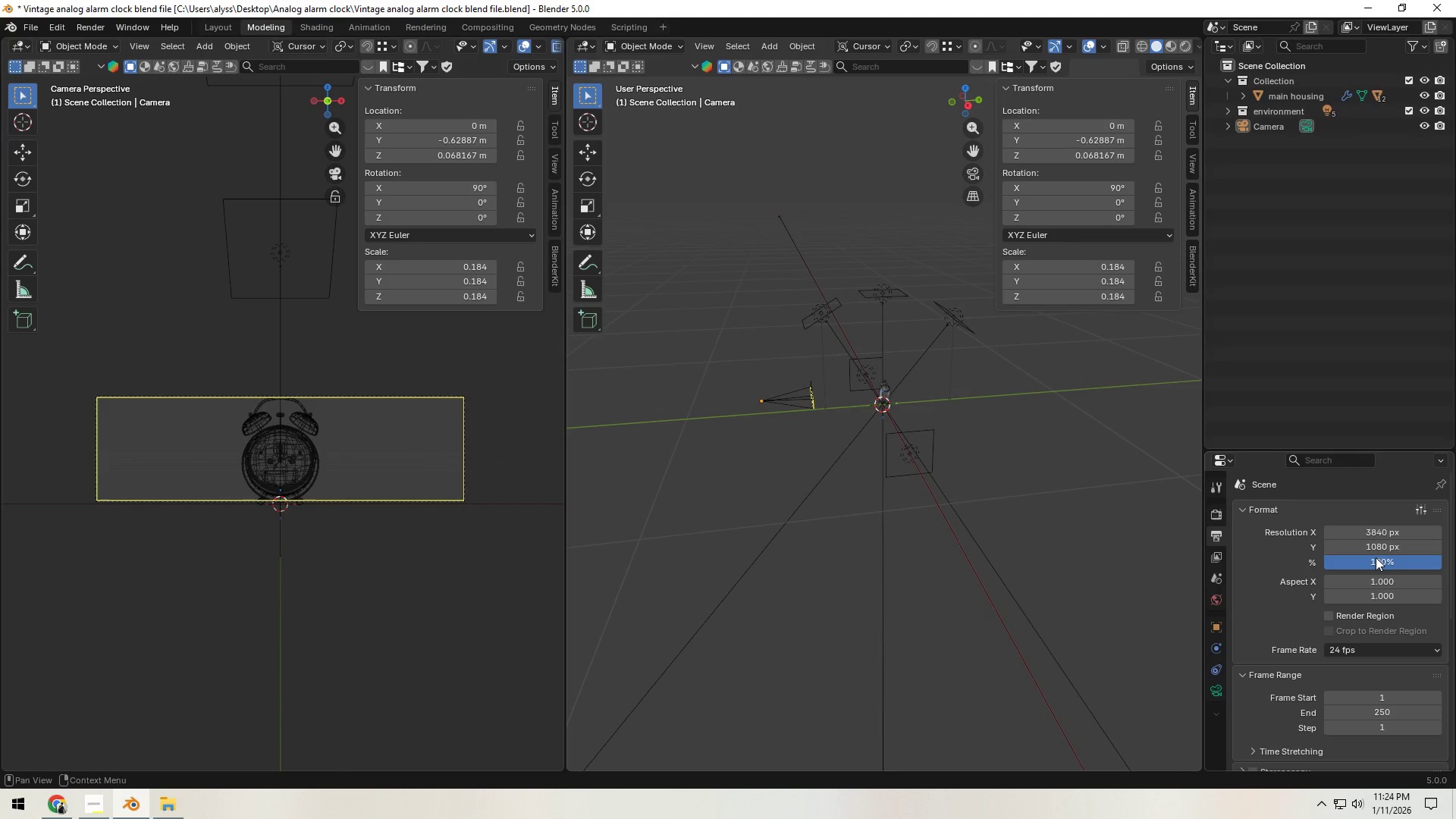 
left_click([1377, 548])
 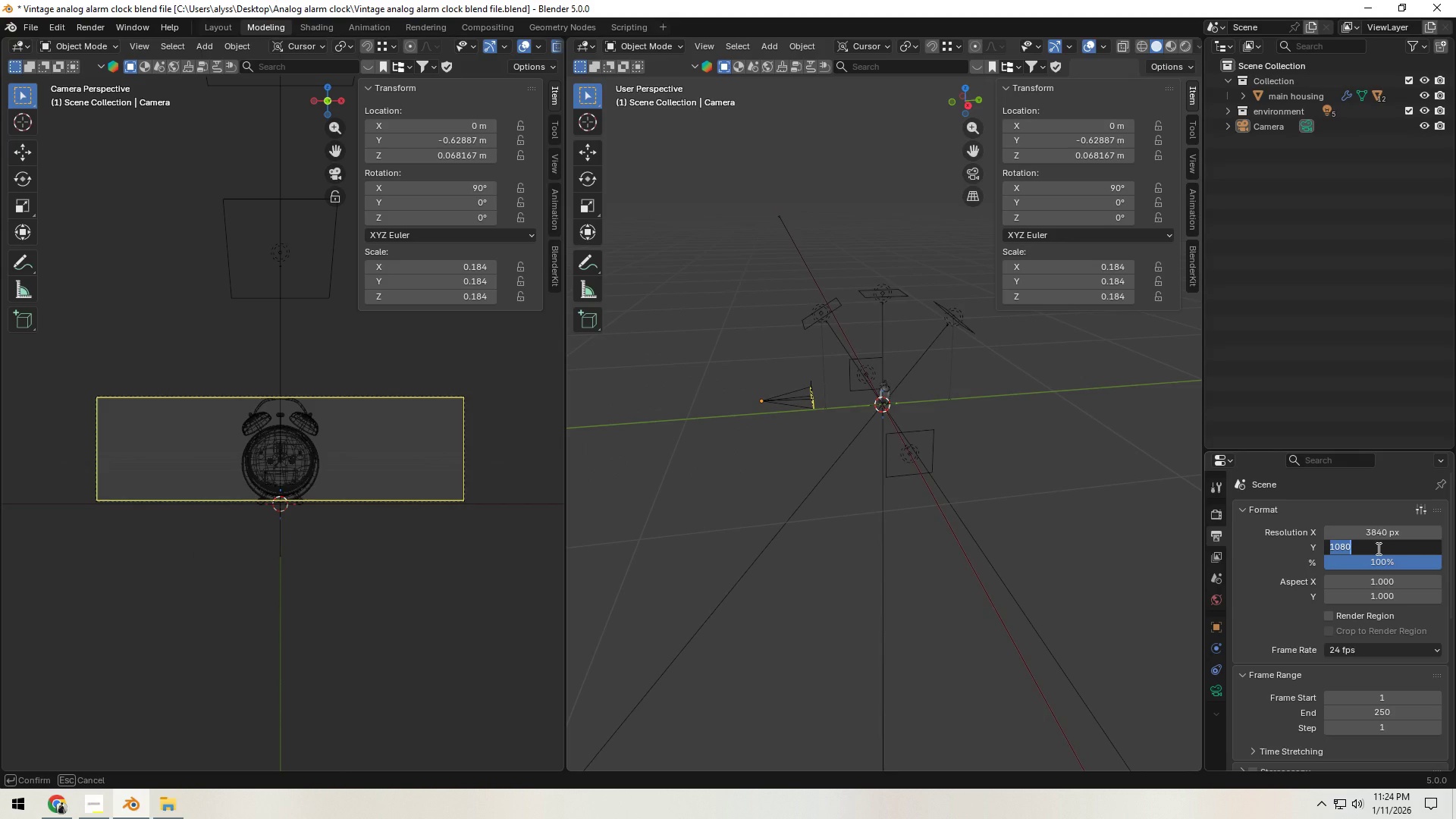 
key(Numpad2)
 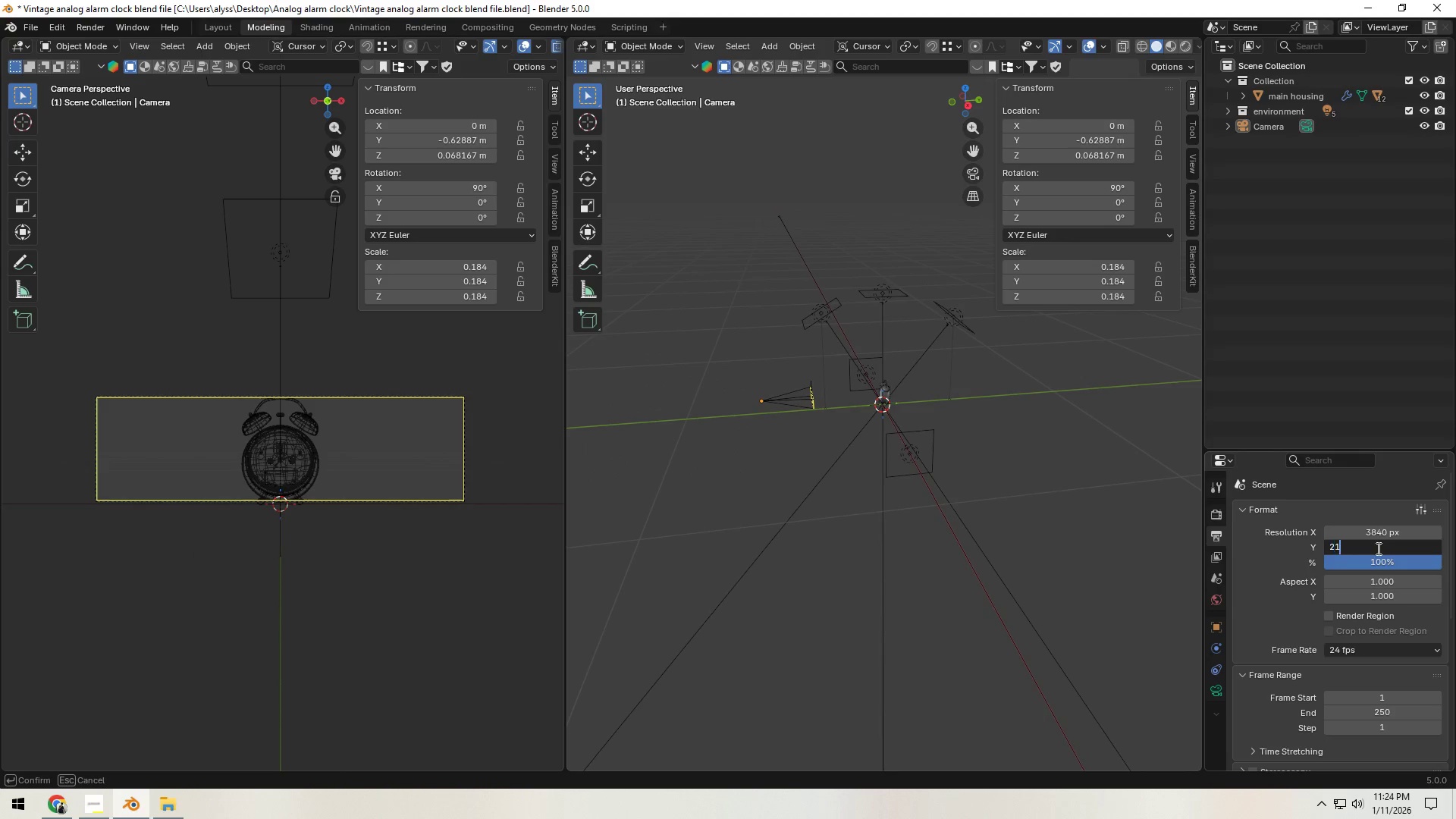 
key(Numpad1)
 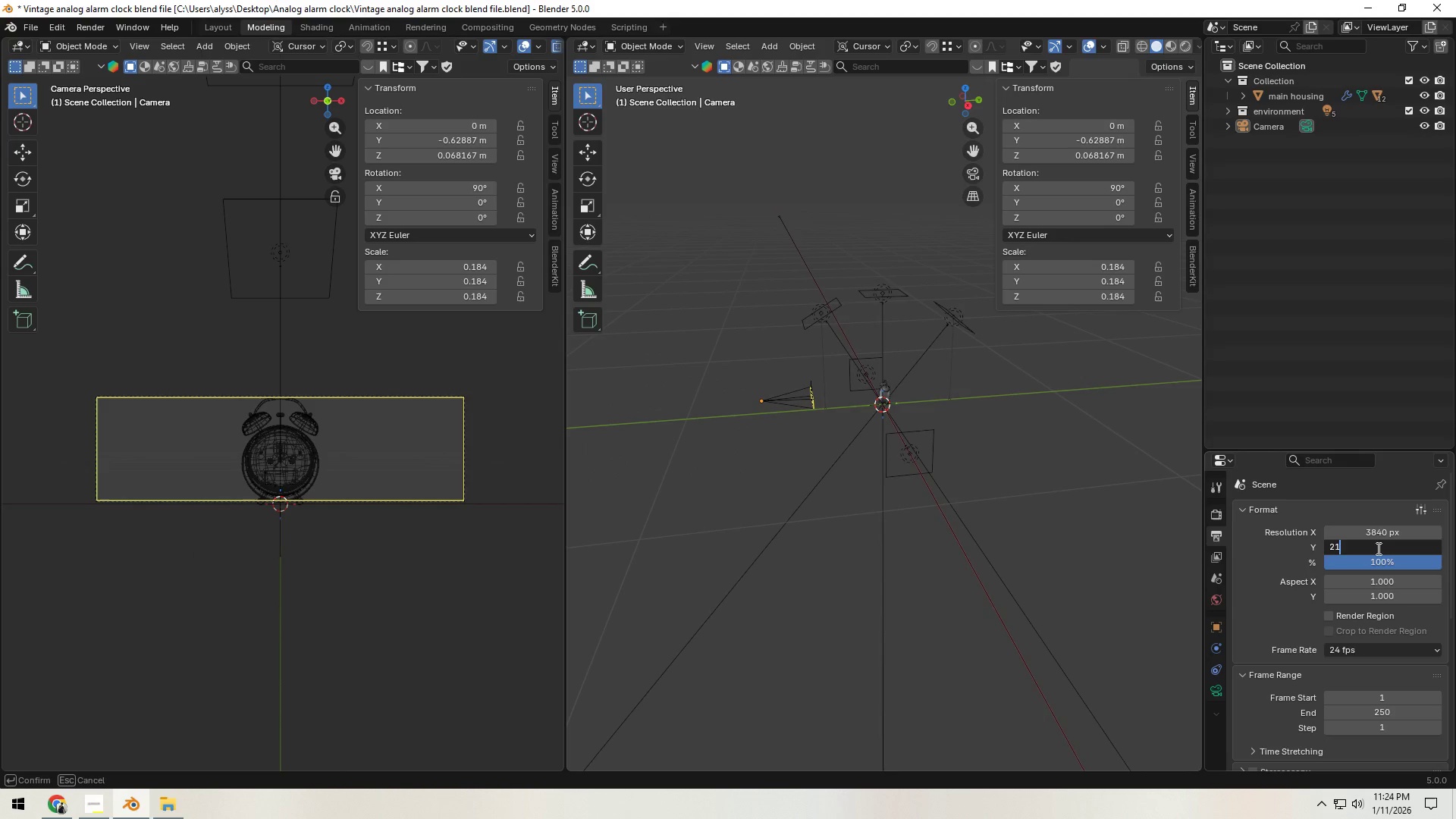 
key(Numpad6)
 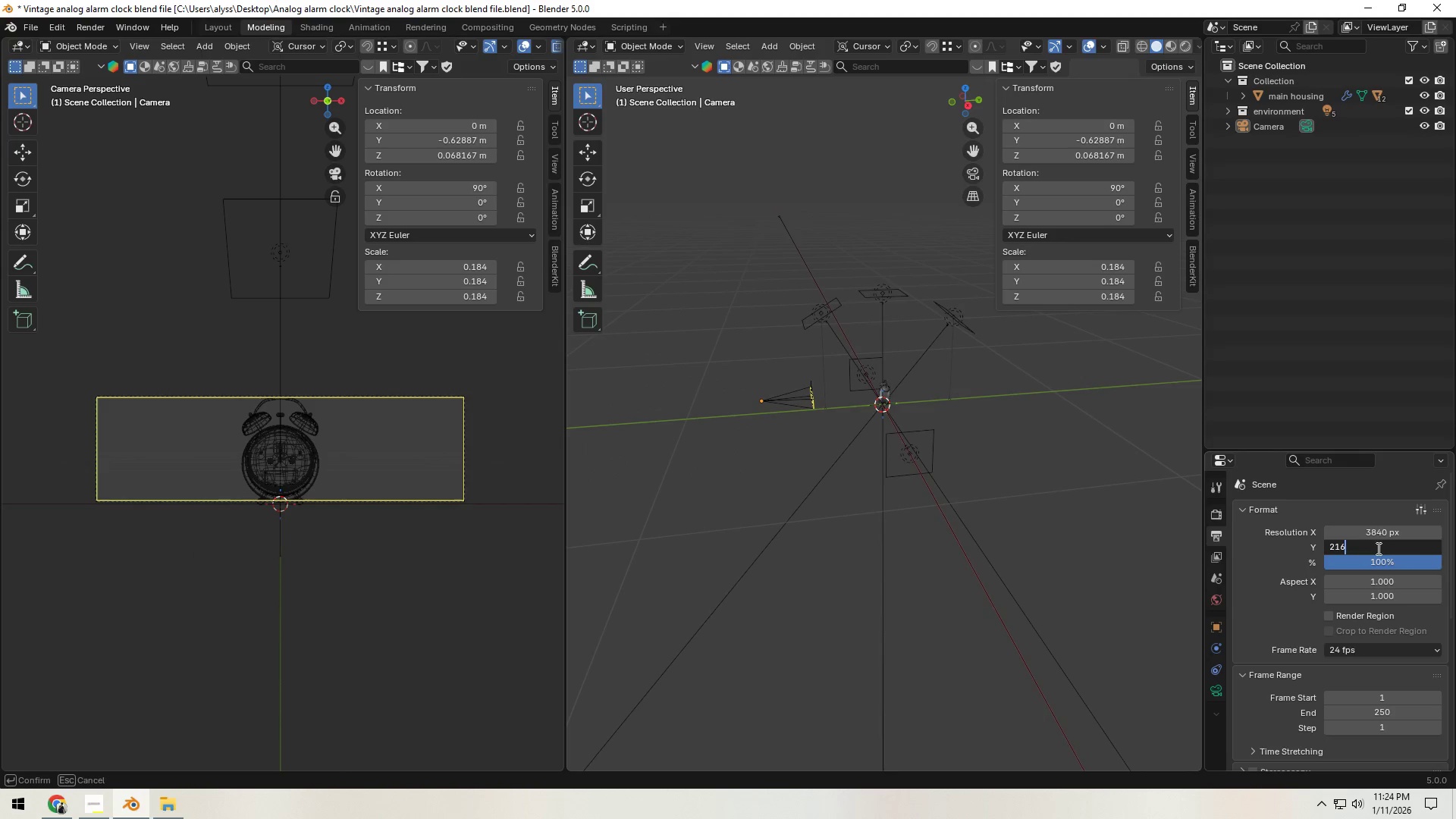 
key(Numpad0)
 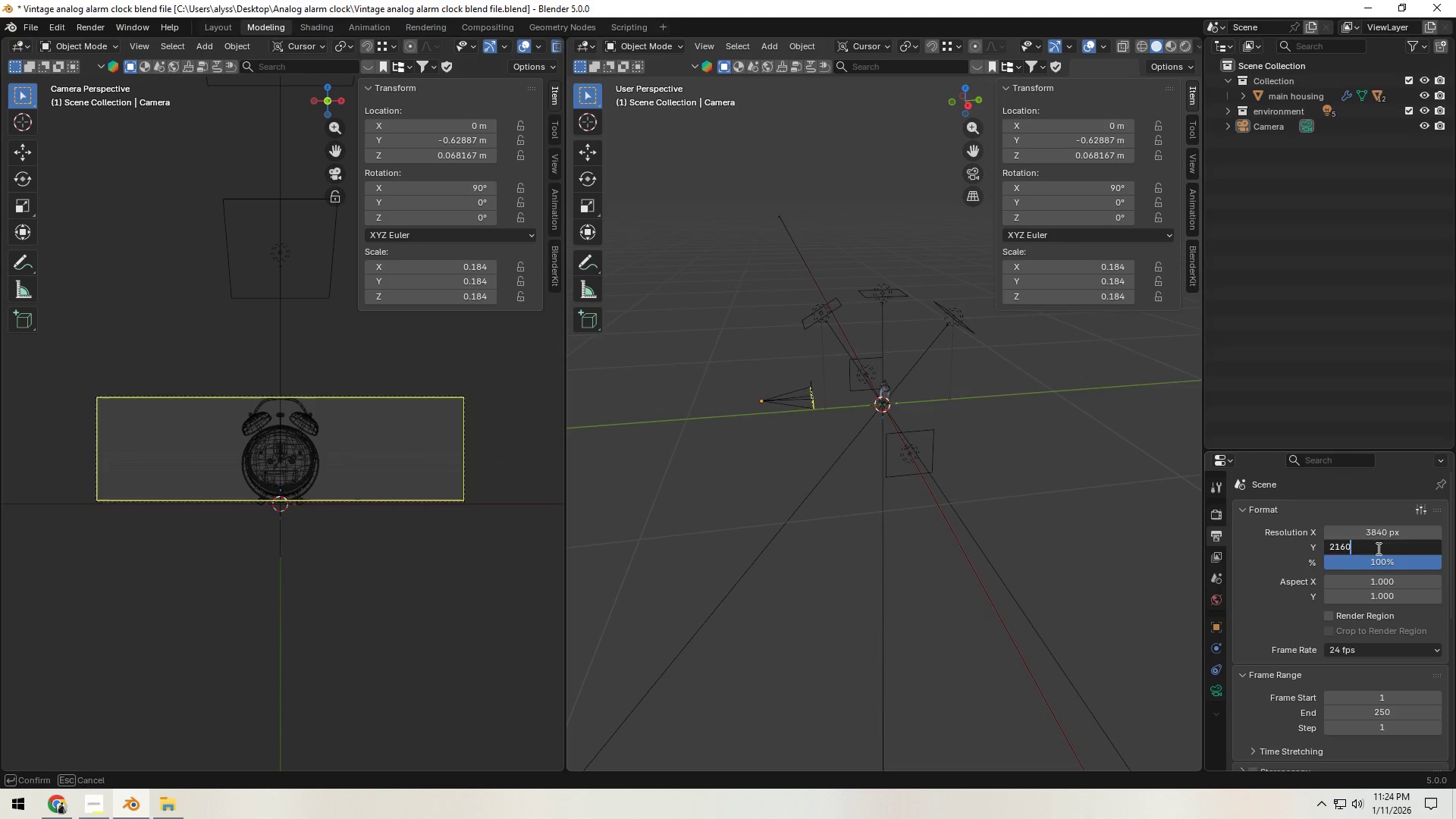 
key(NumpadEnter)
 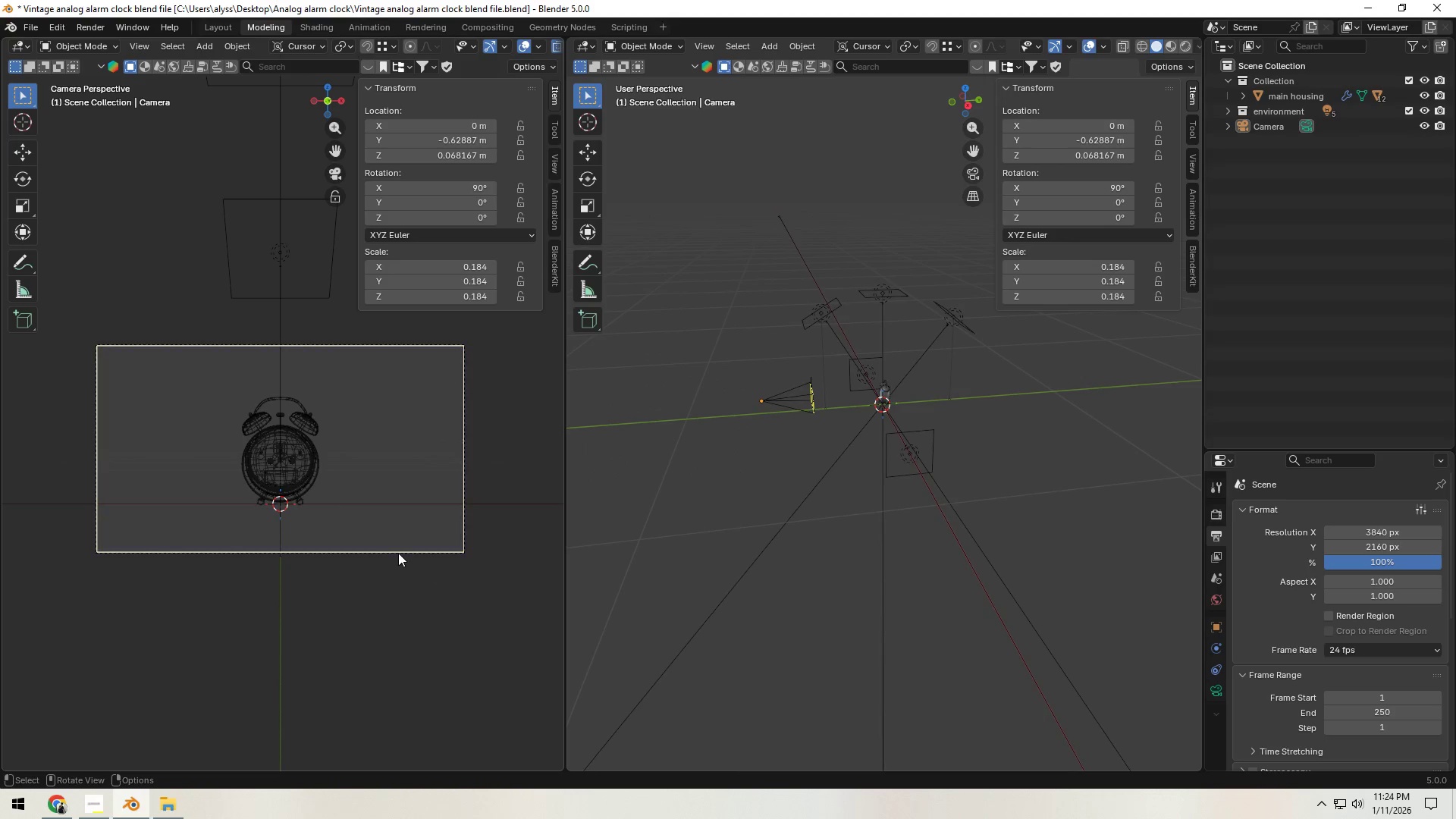 
left_click([435, 584])
 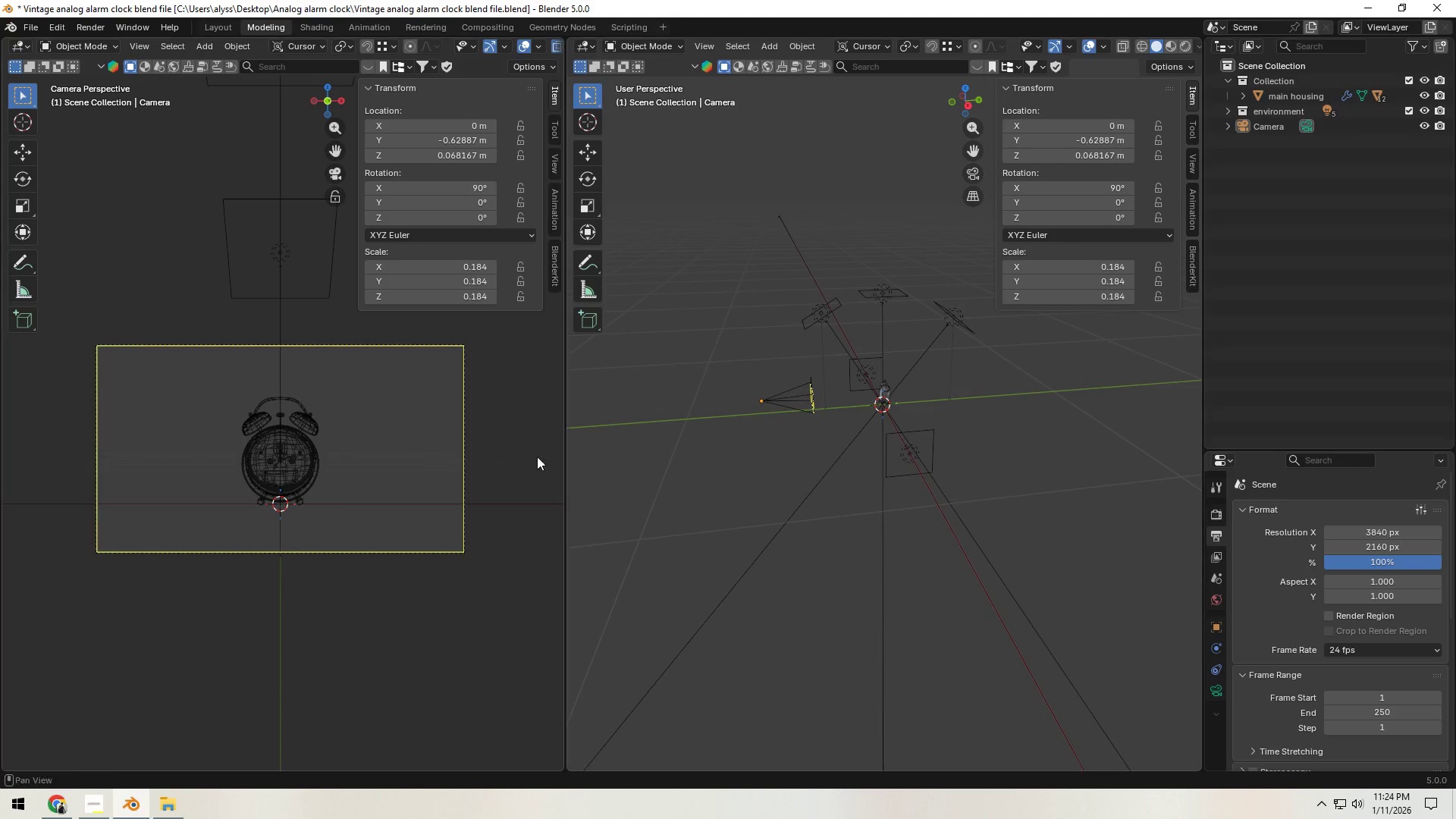 
key(Z)
 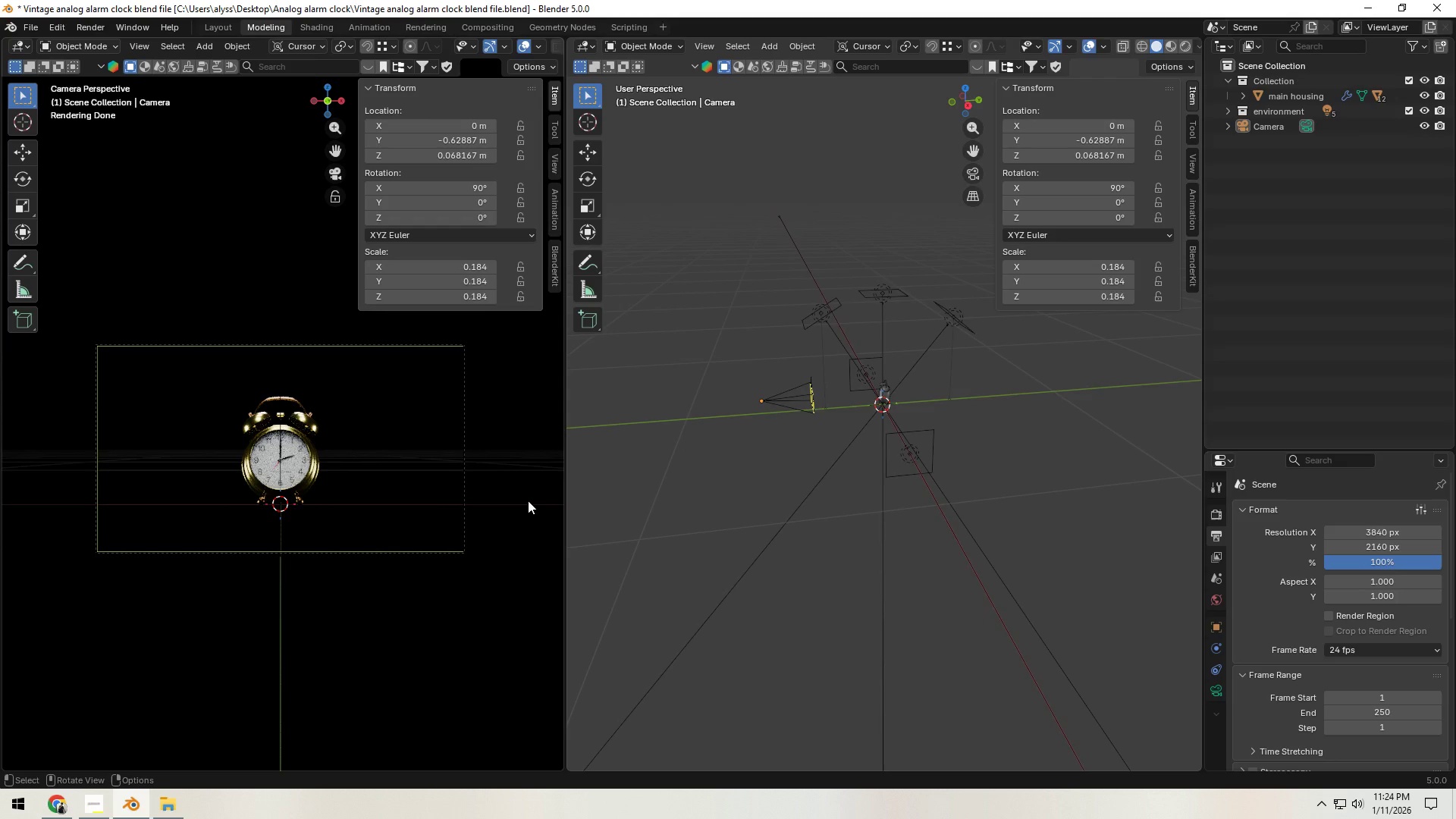 
wait(8.64)
 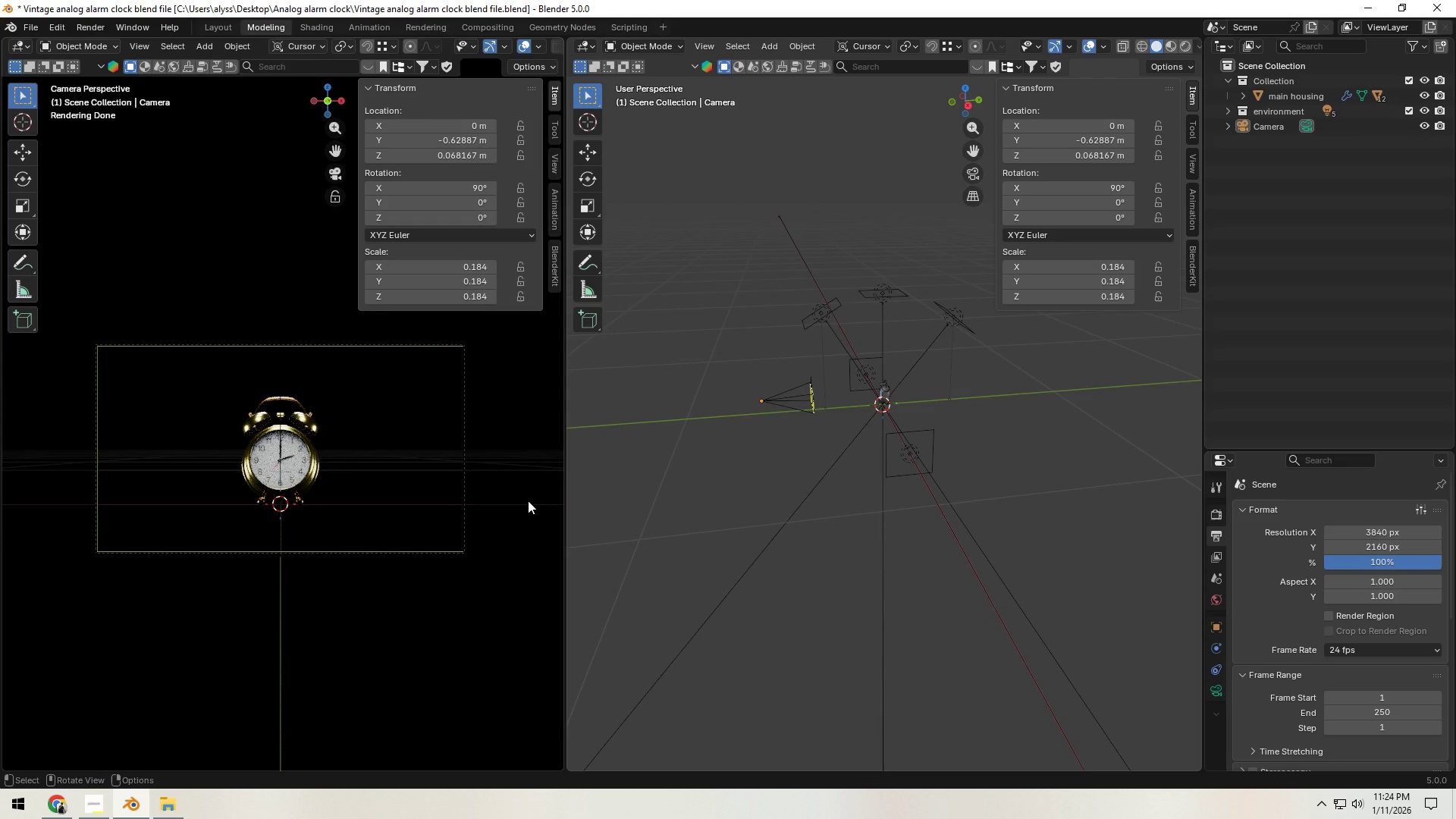 
key(Z)
 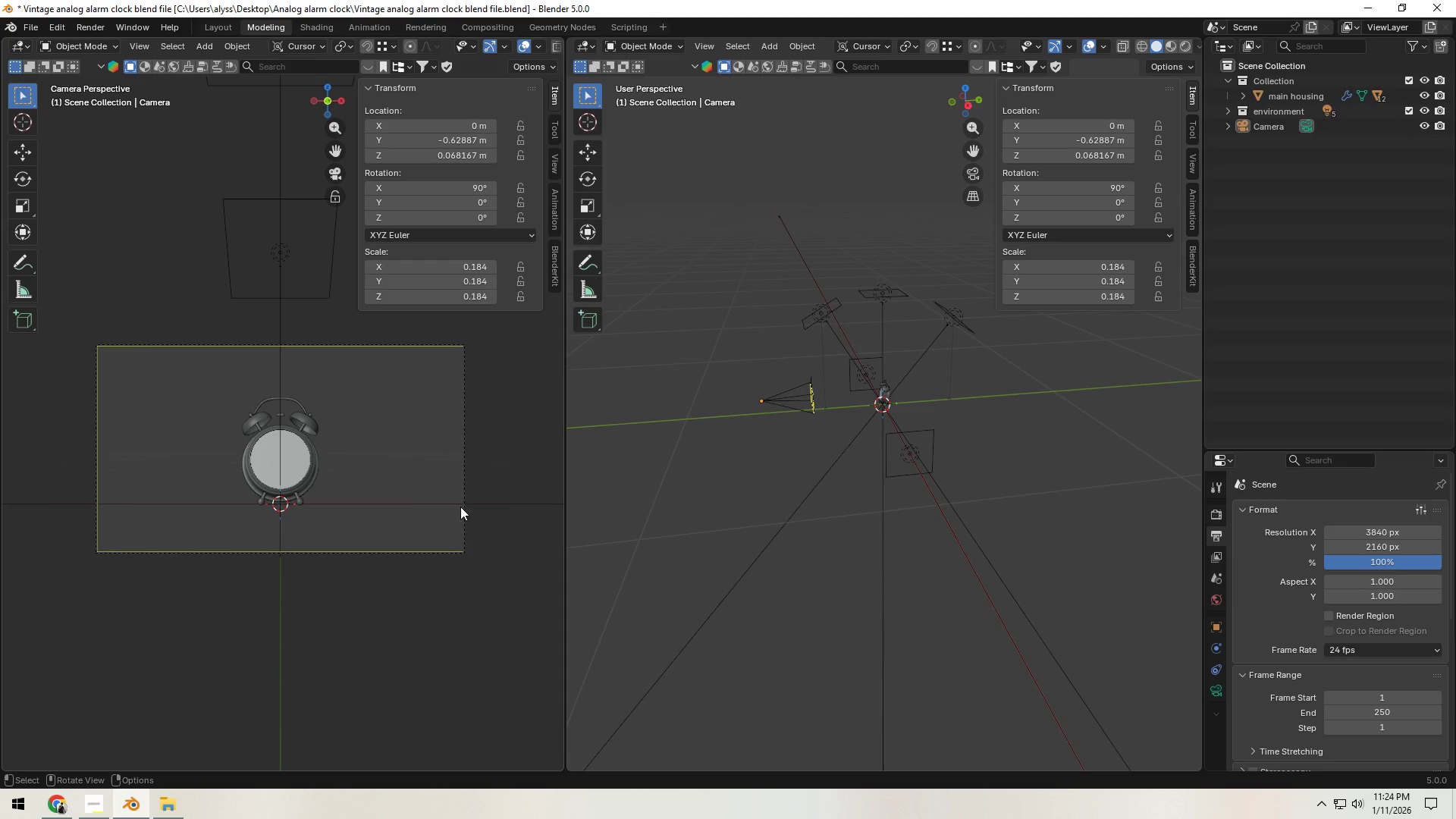 
key(Control+S)
 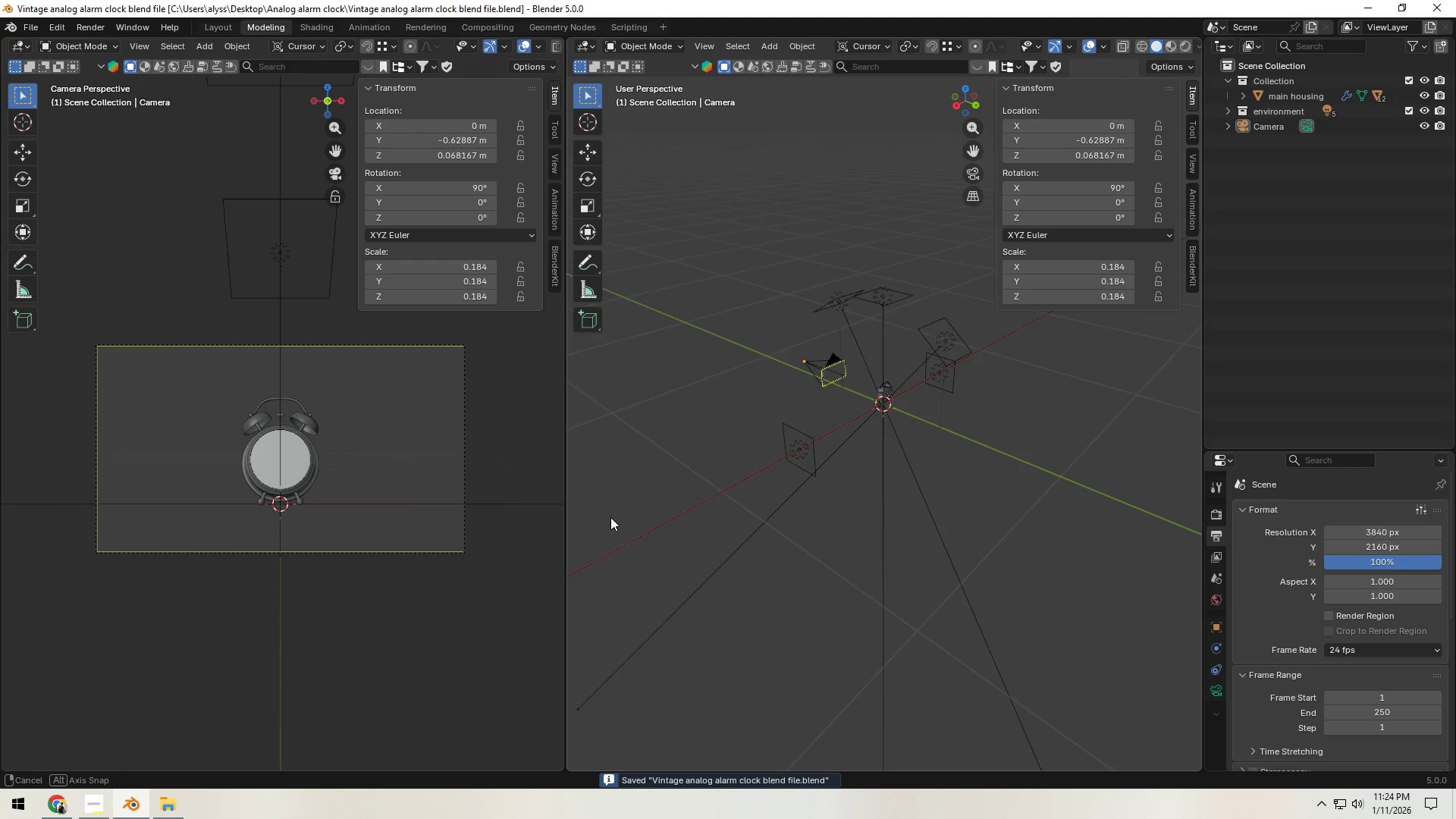 
scroll: coordinate [849, 477], scroll_direction: up, amount: 3.0
 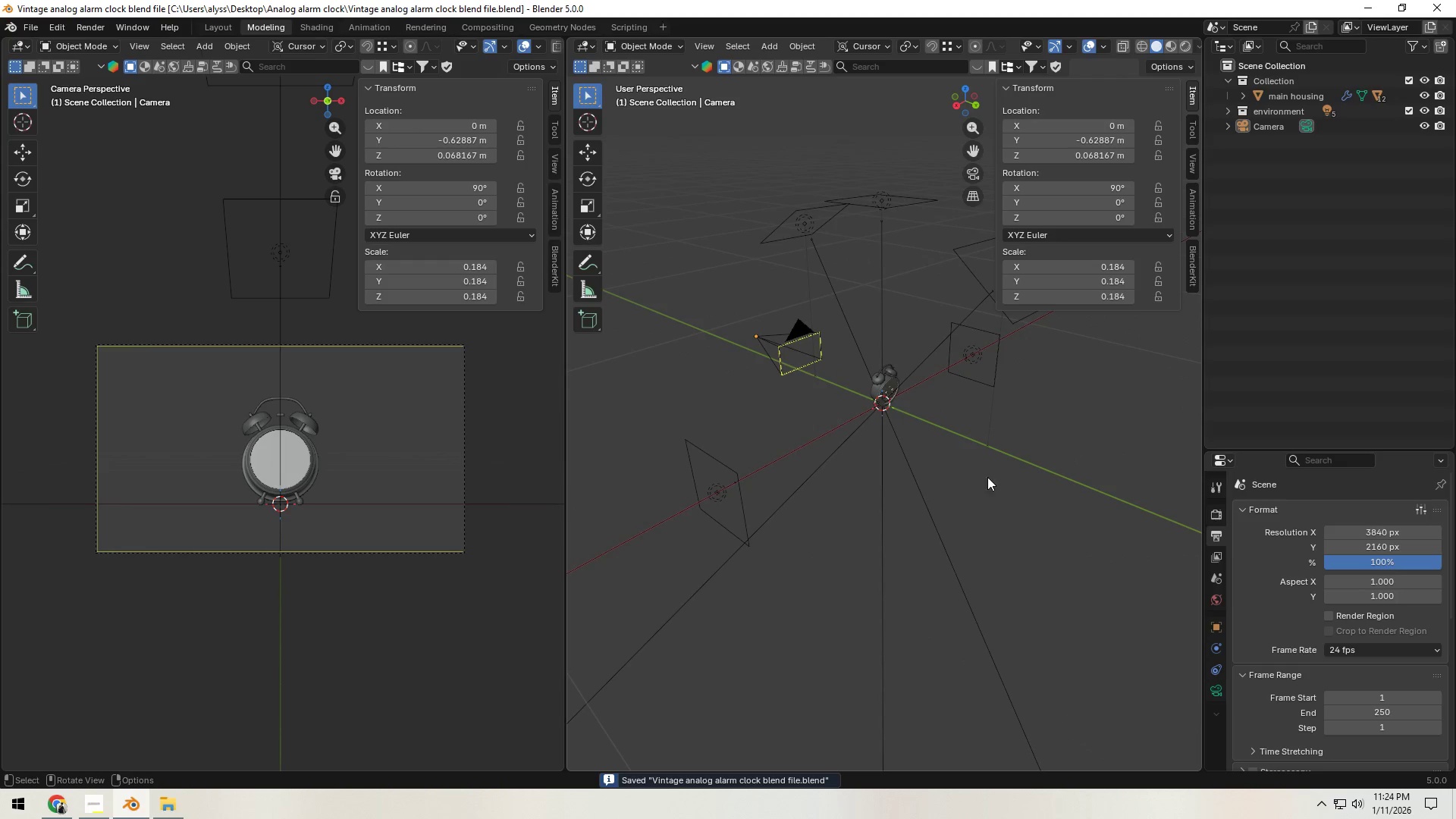 
left_click([1003, 476])
 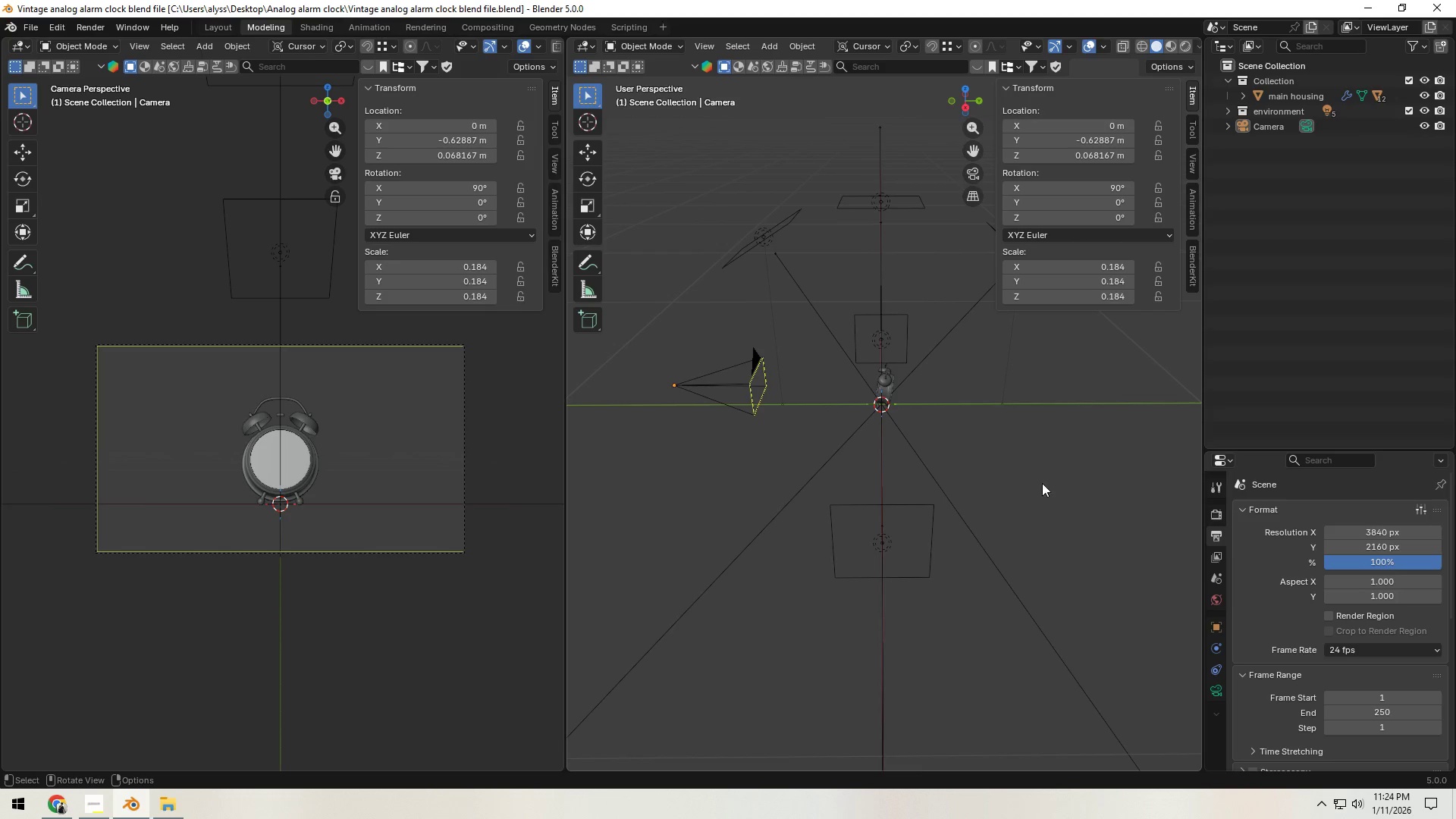 
wait(6.06)
 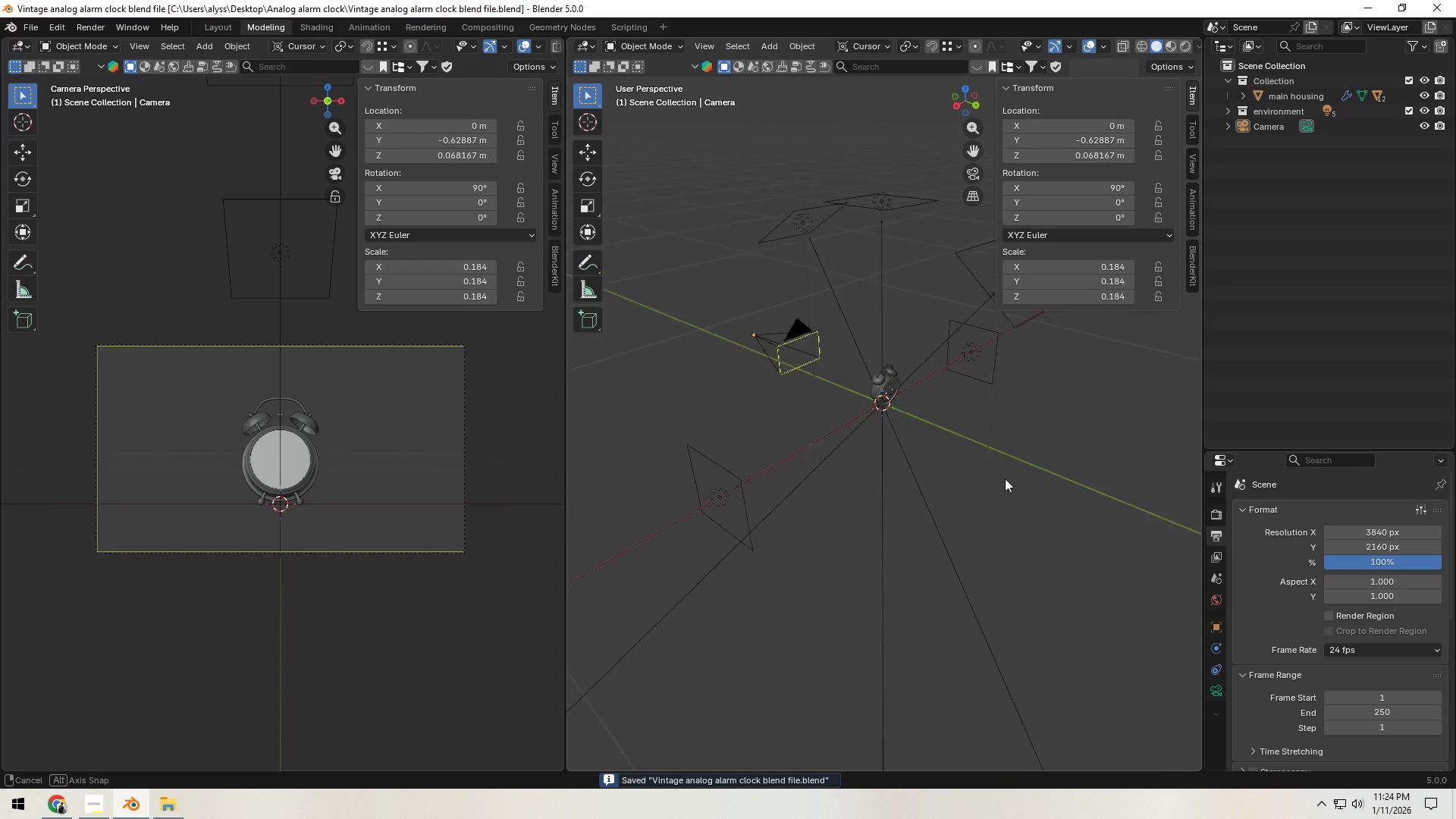 
left_click([95, 805])